 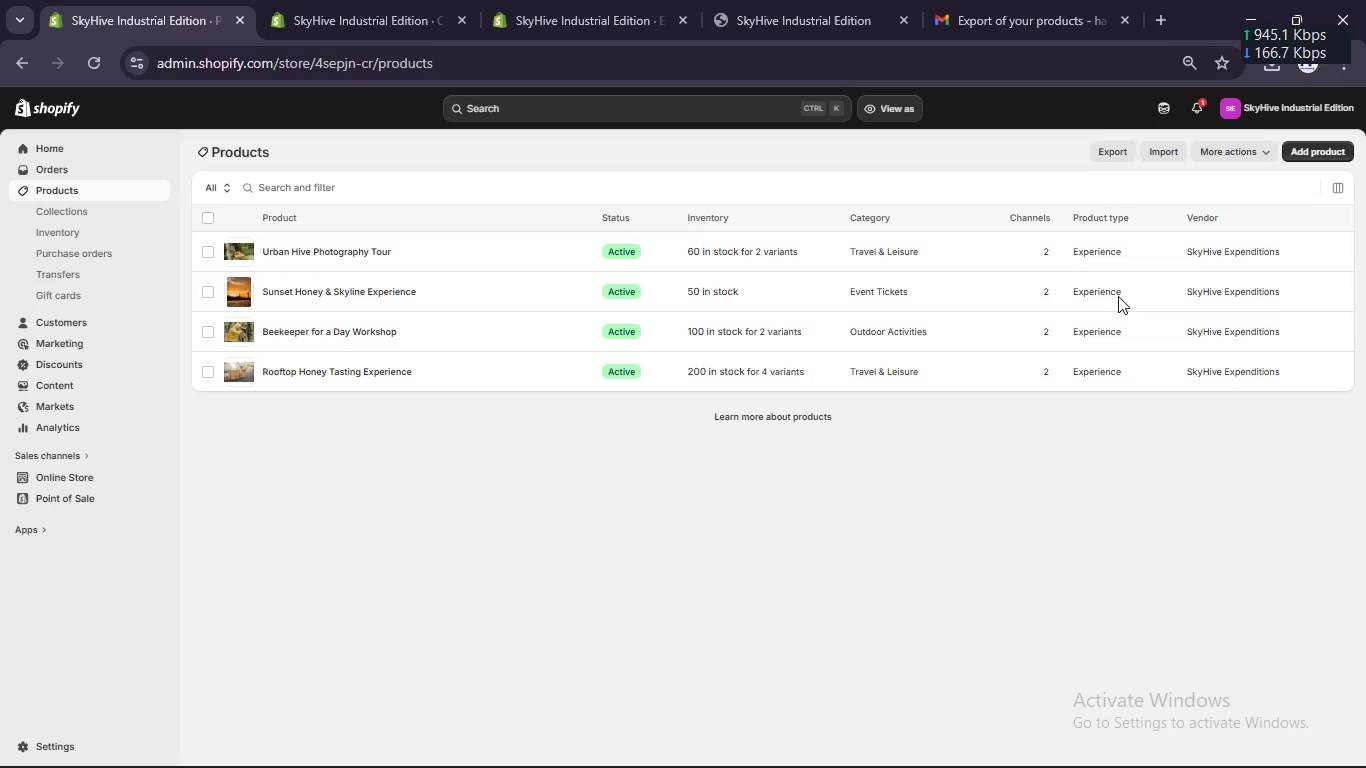 
left_click([1333, 154])
 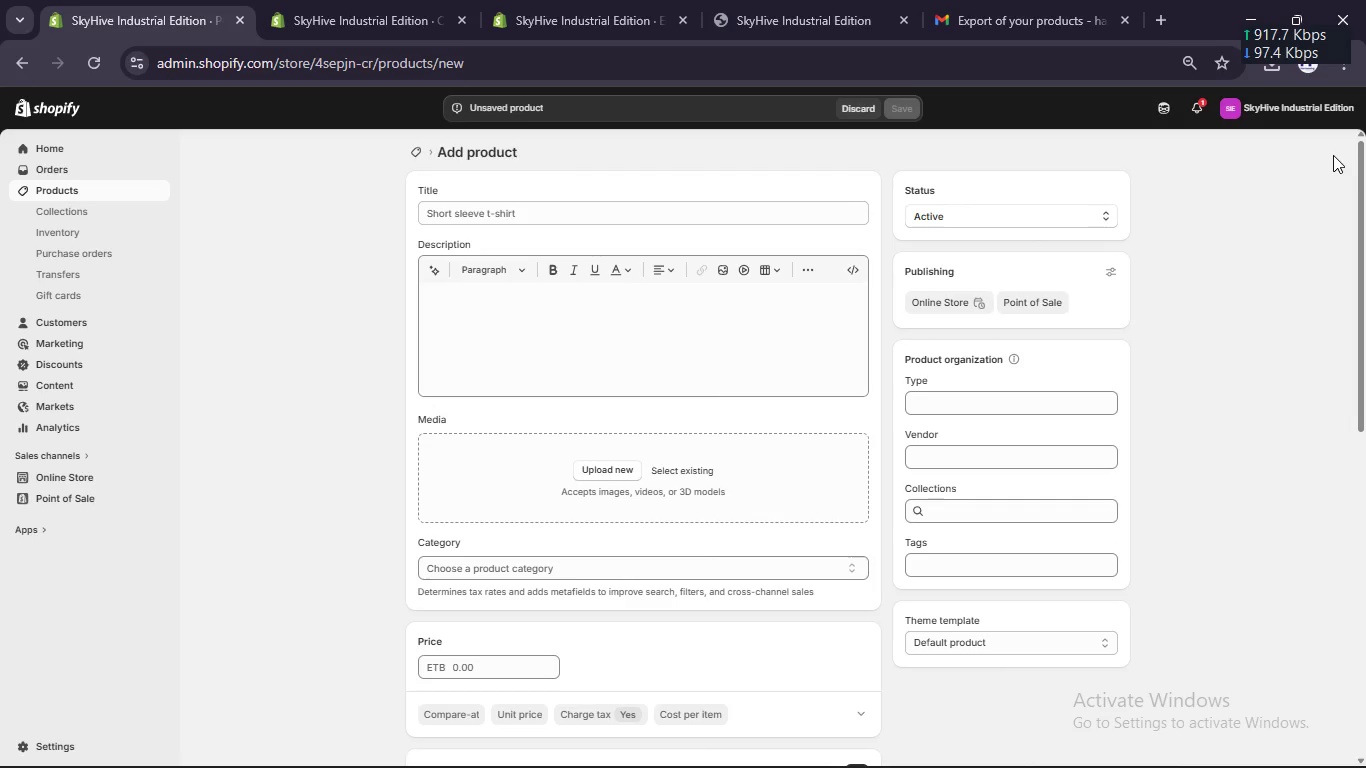 
wait(17.41)
 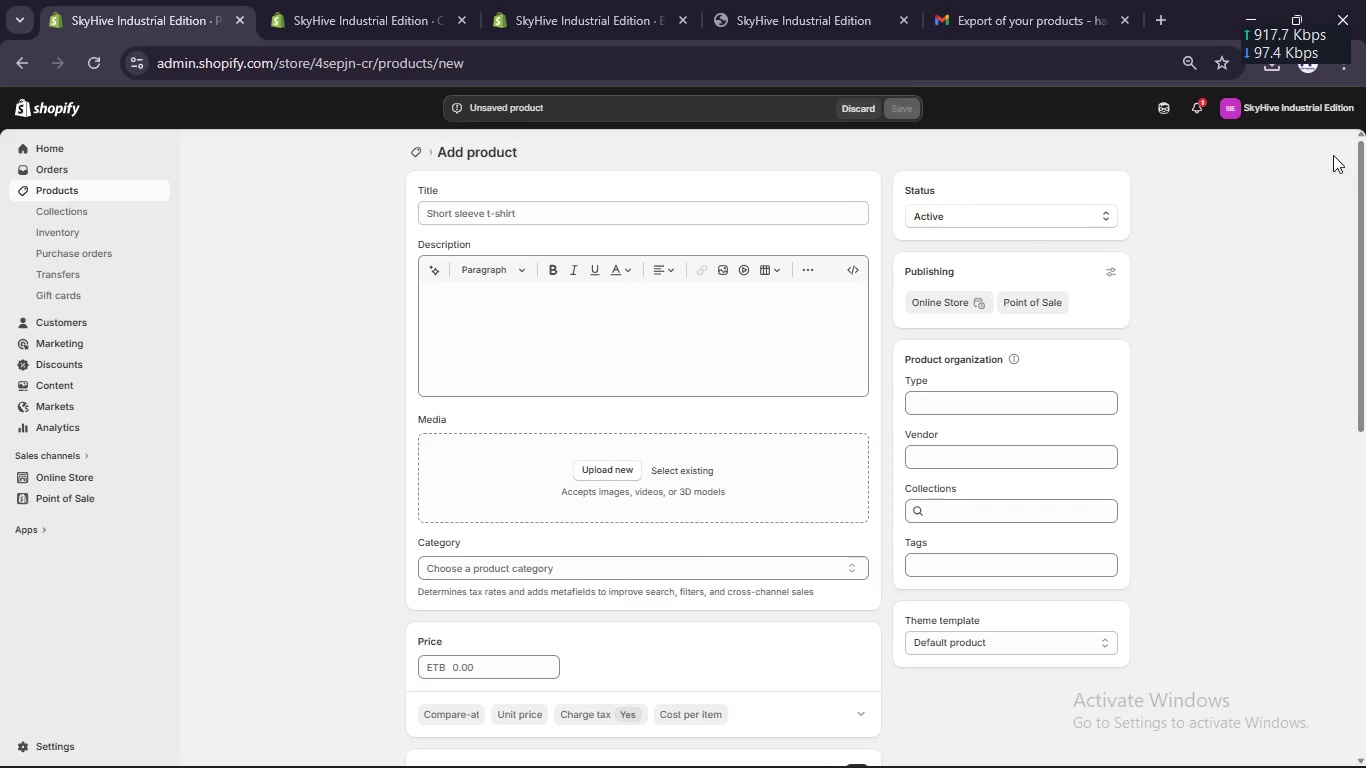 
left_click([654, 214])
 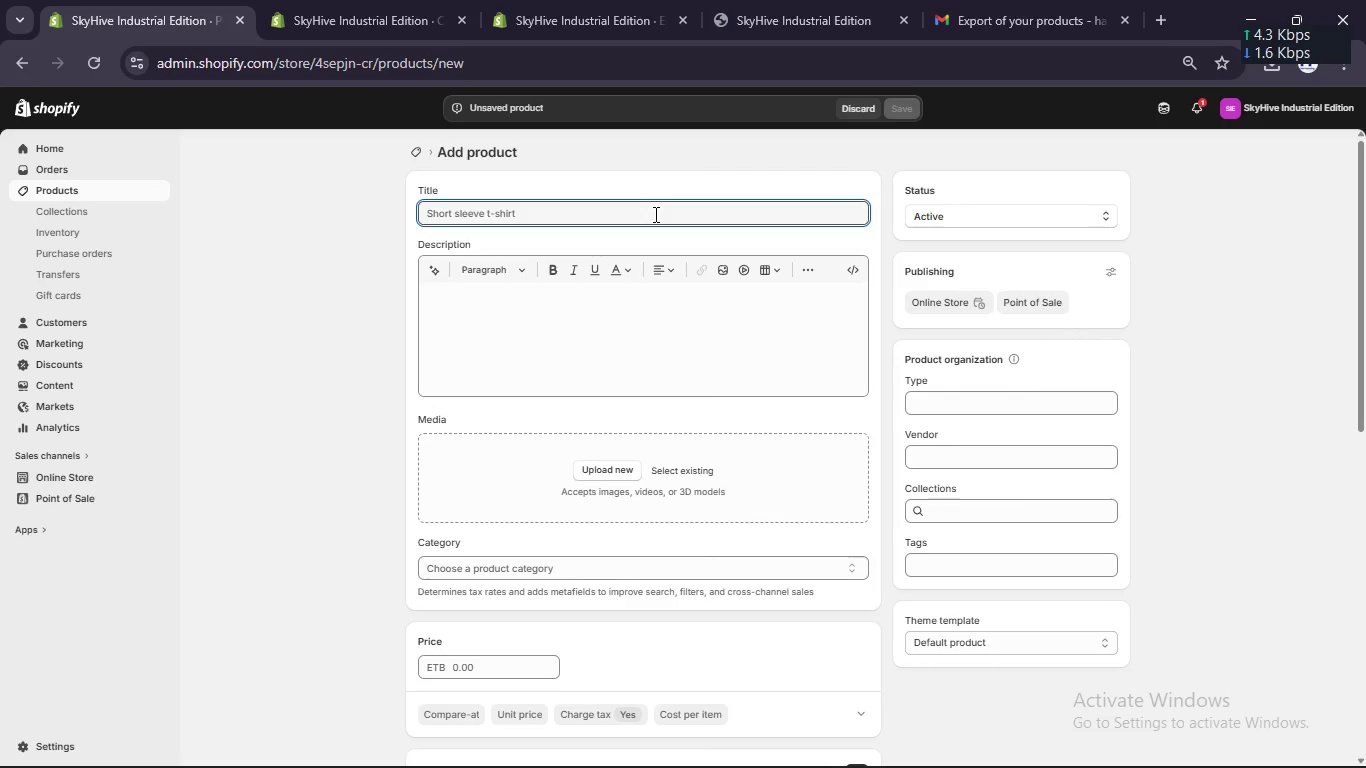 
wait(6.5)
 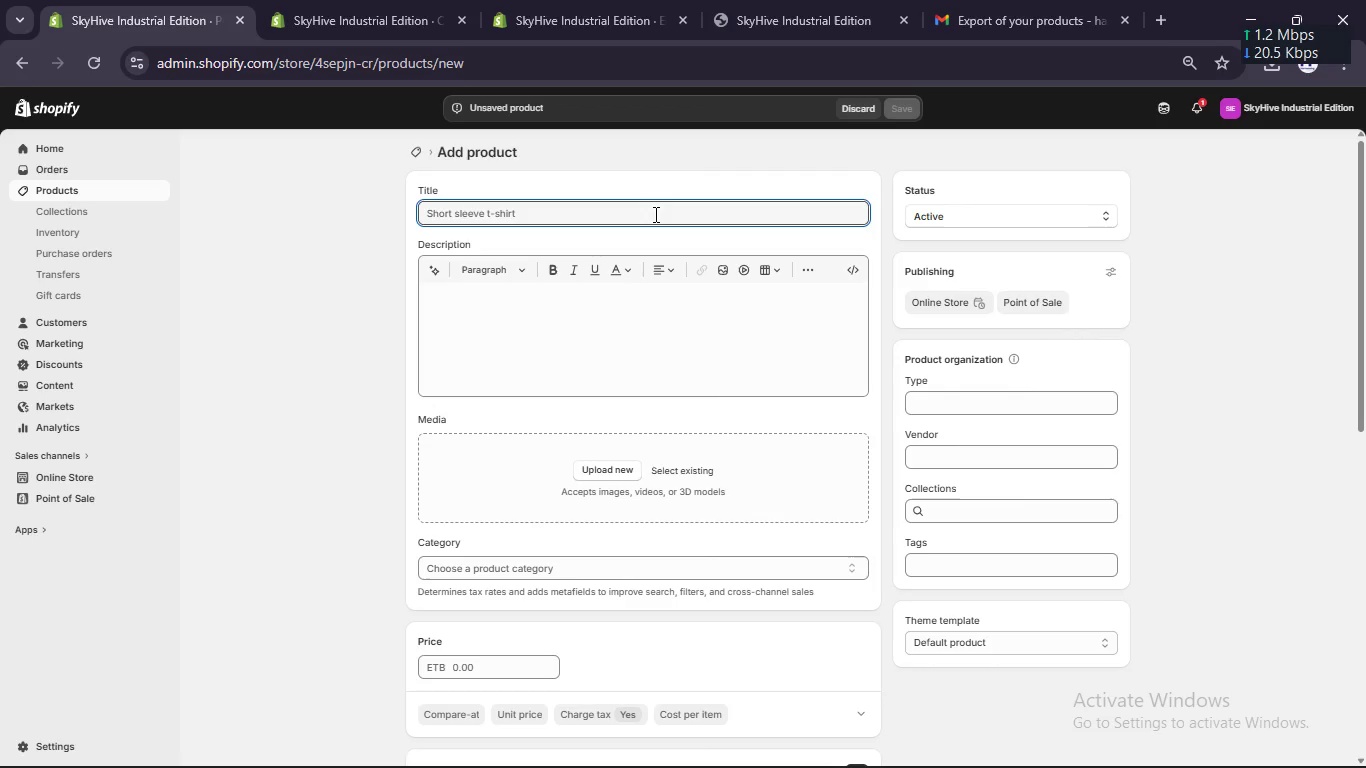 
type(Seasonal Honey Harvest)
 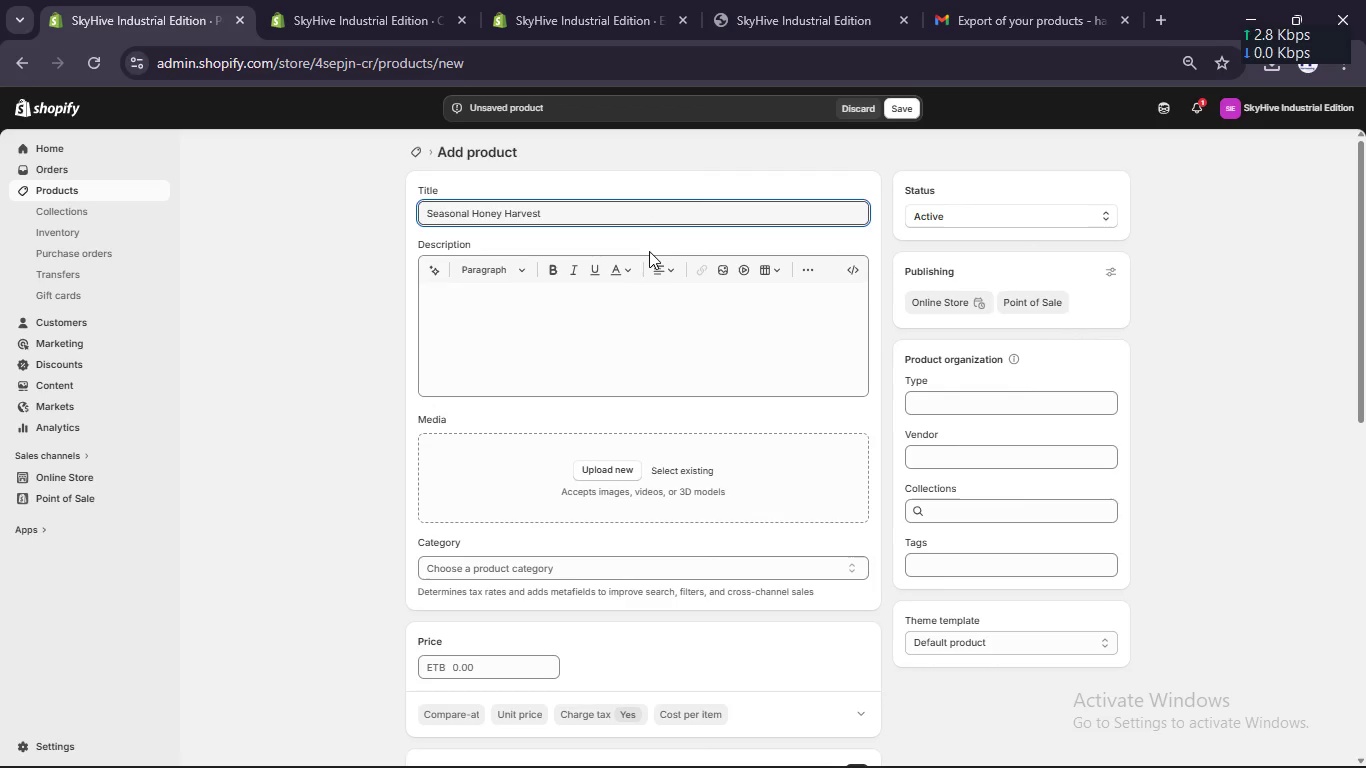 
wait(5.83)
 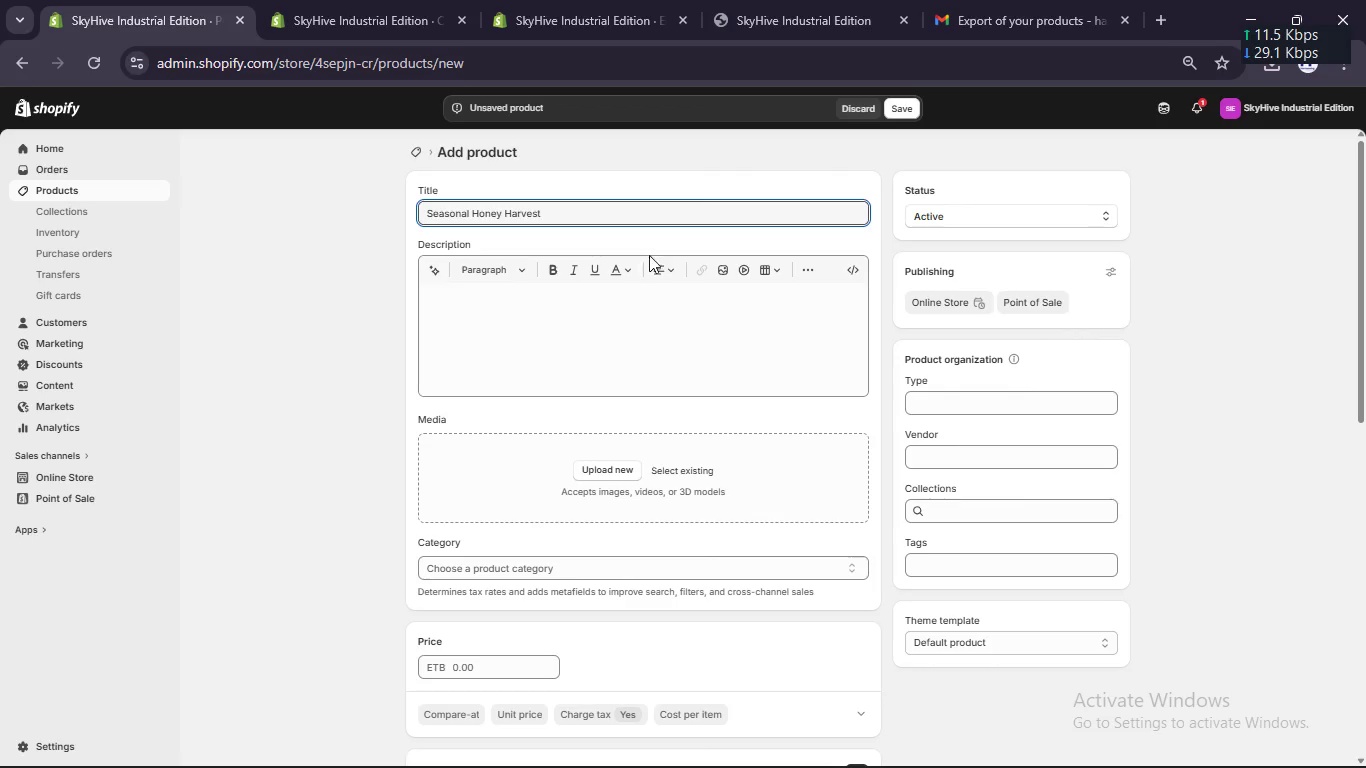 
key(CapsLock)
 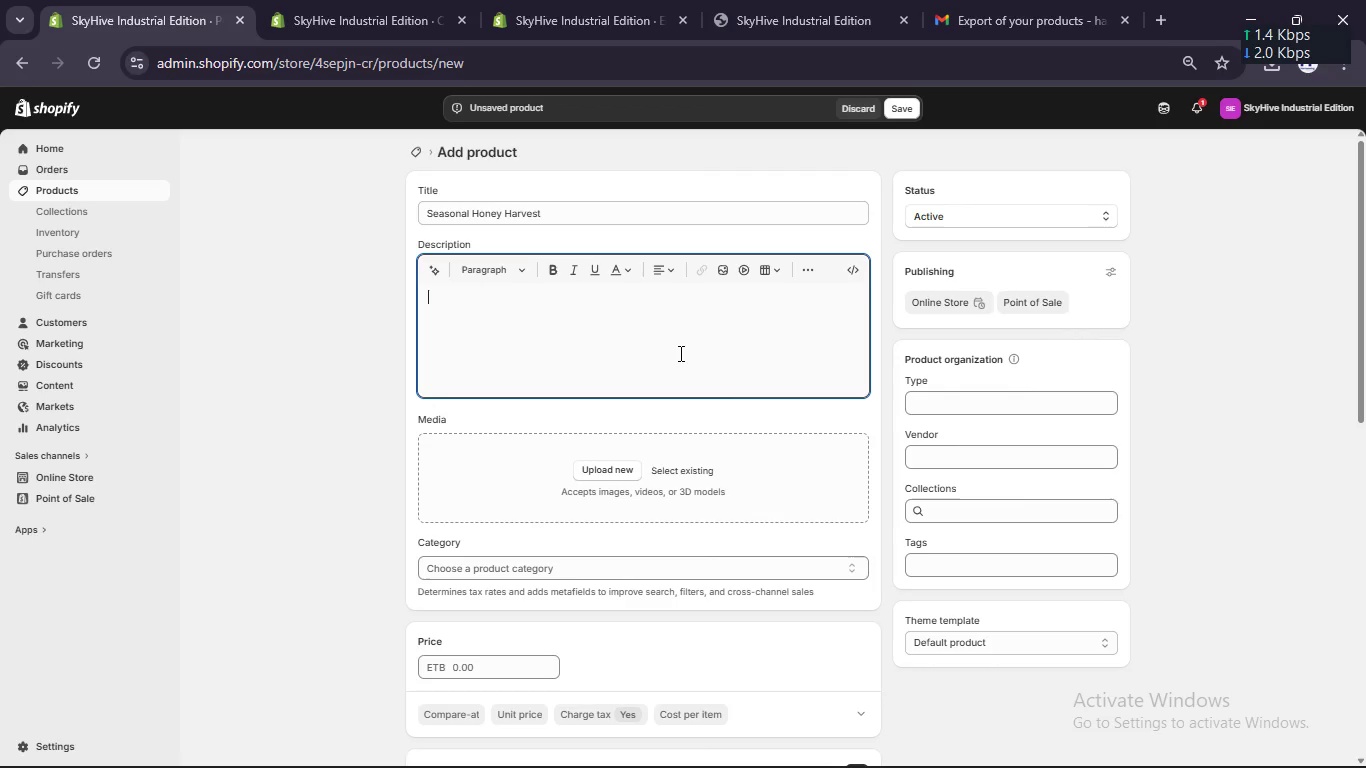 
key(CapsLock)
 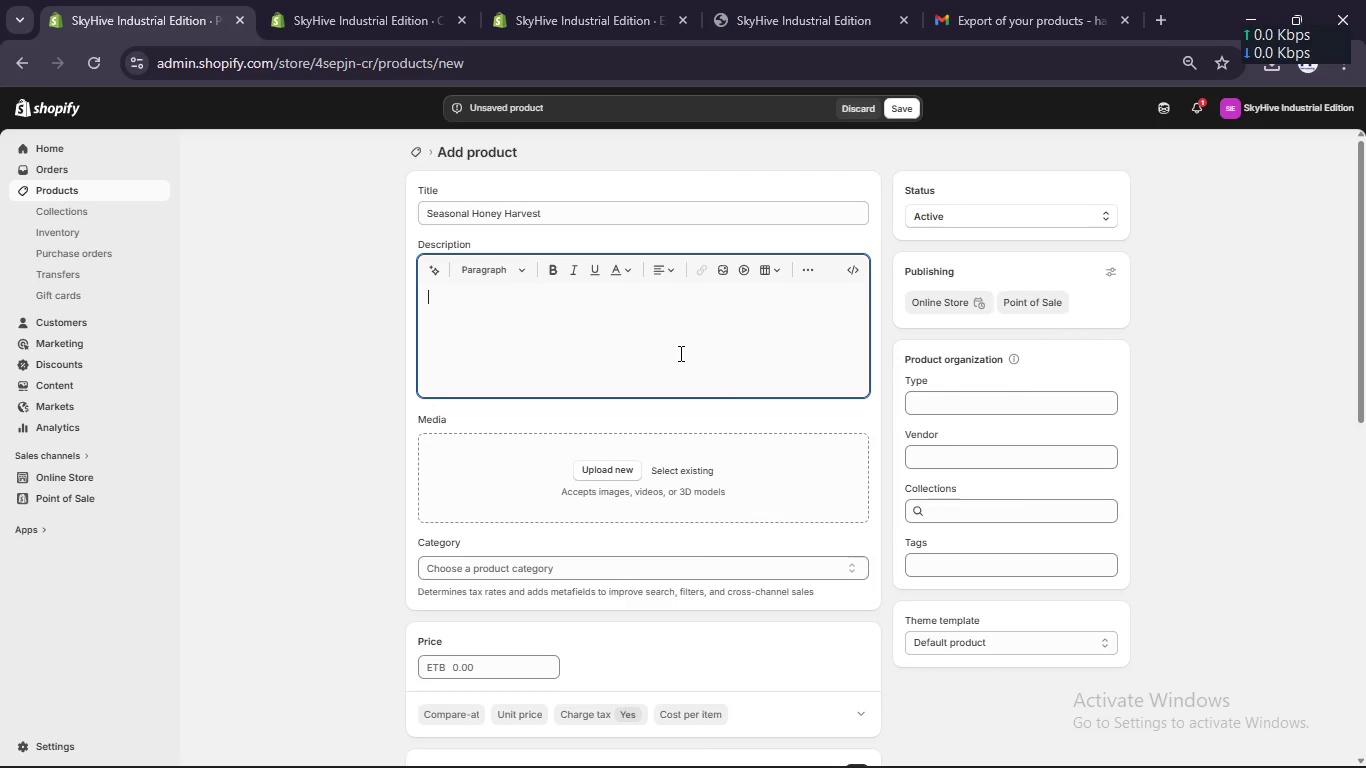 
wait(16.31)
 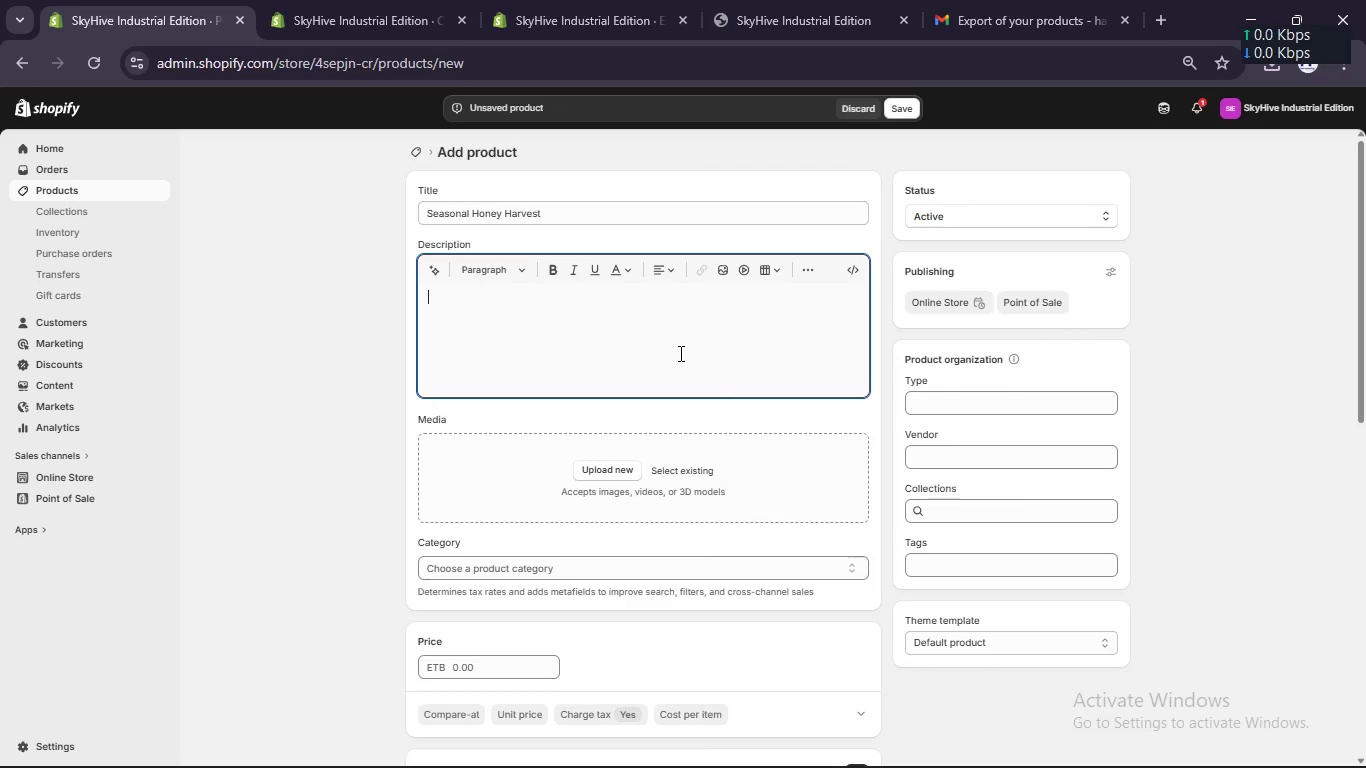 
left_click([949, 446])
 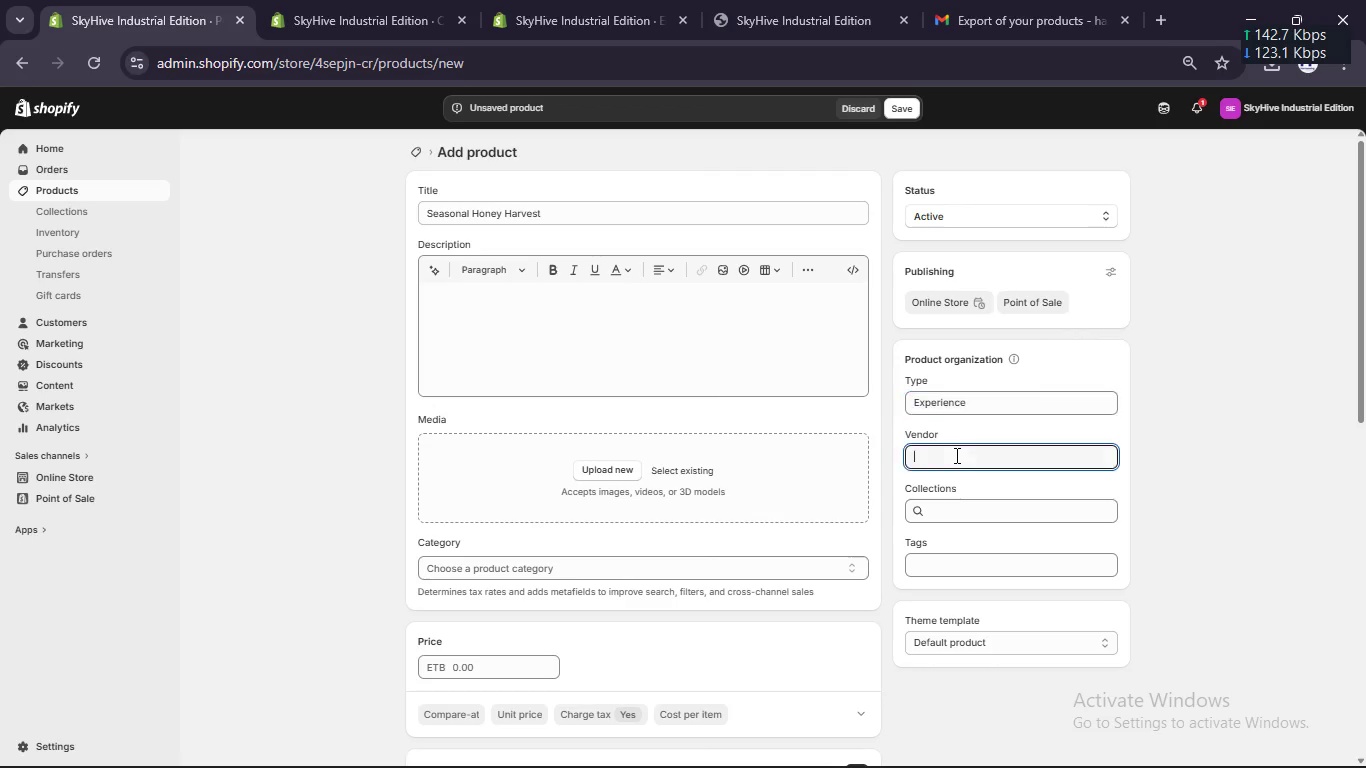 
left_click([956, 487])
 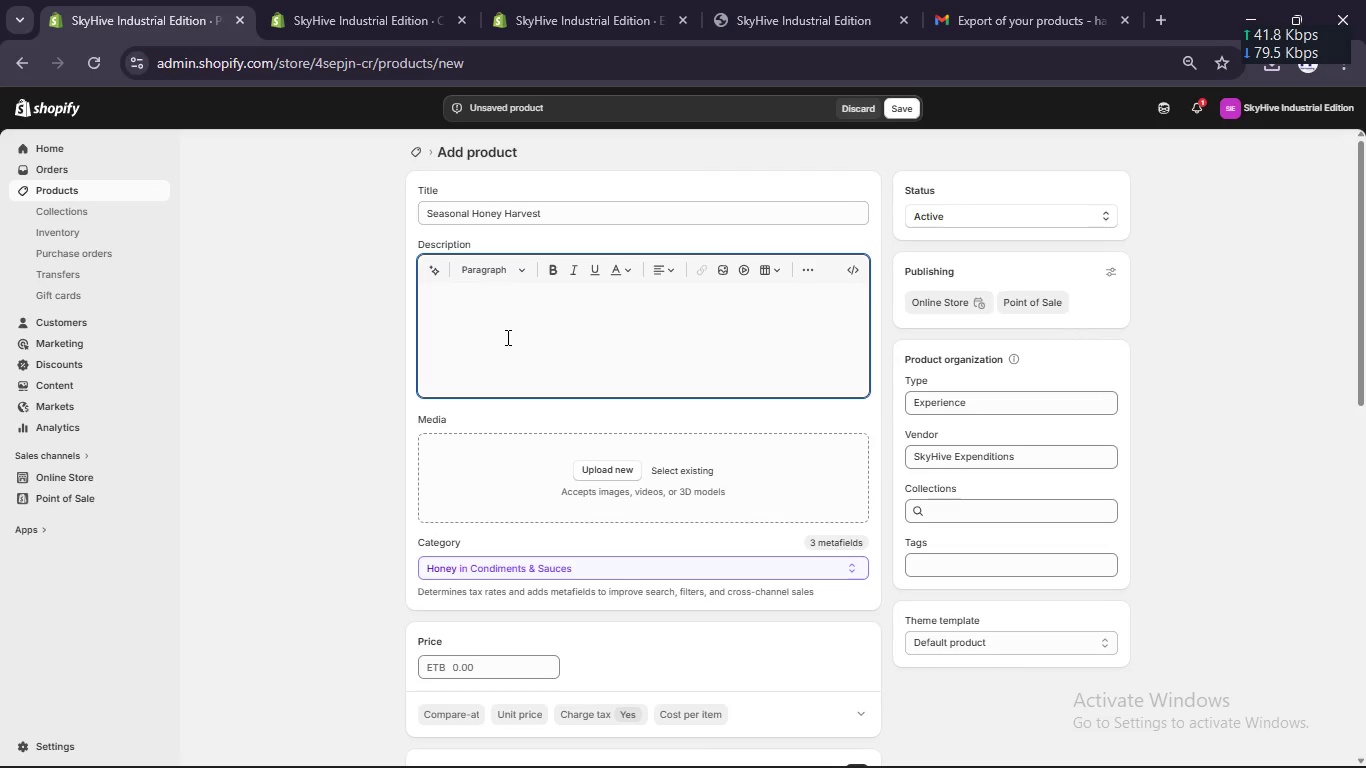 
type(The Seasonal Honey Ha)
key(Backspace)
type(arvest Experience offers a rare oppurtinity)
 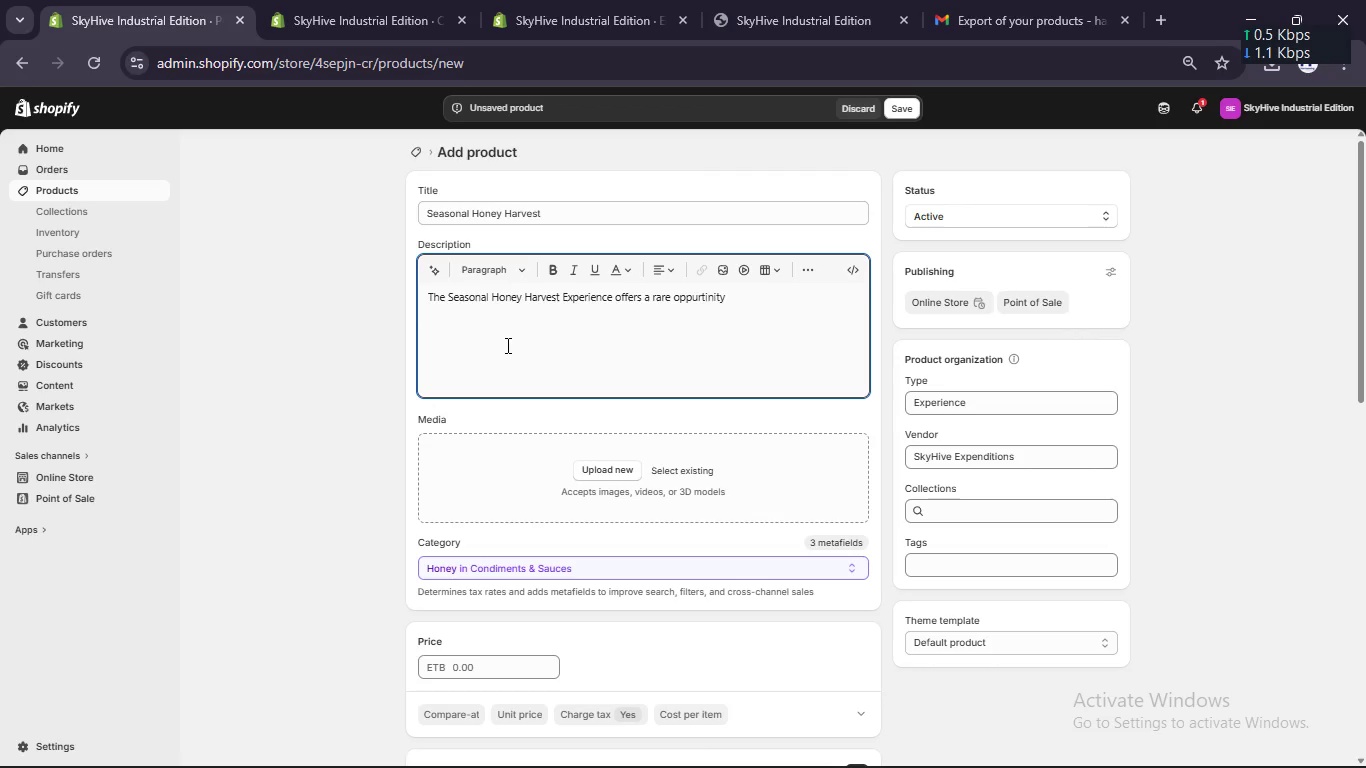 
wait(10.05)
 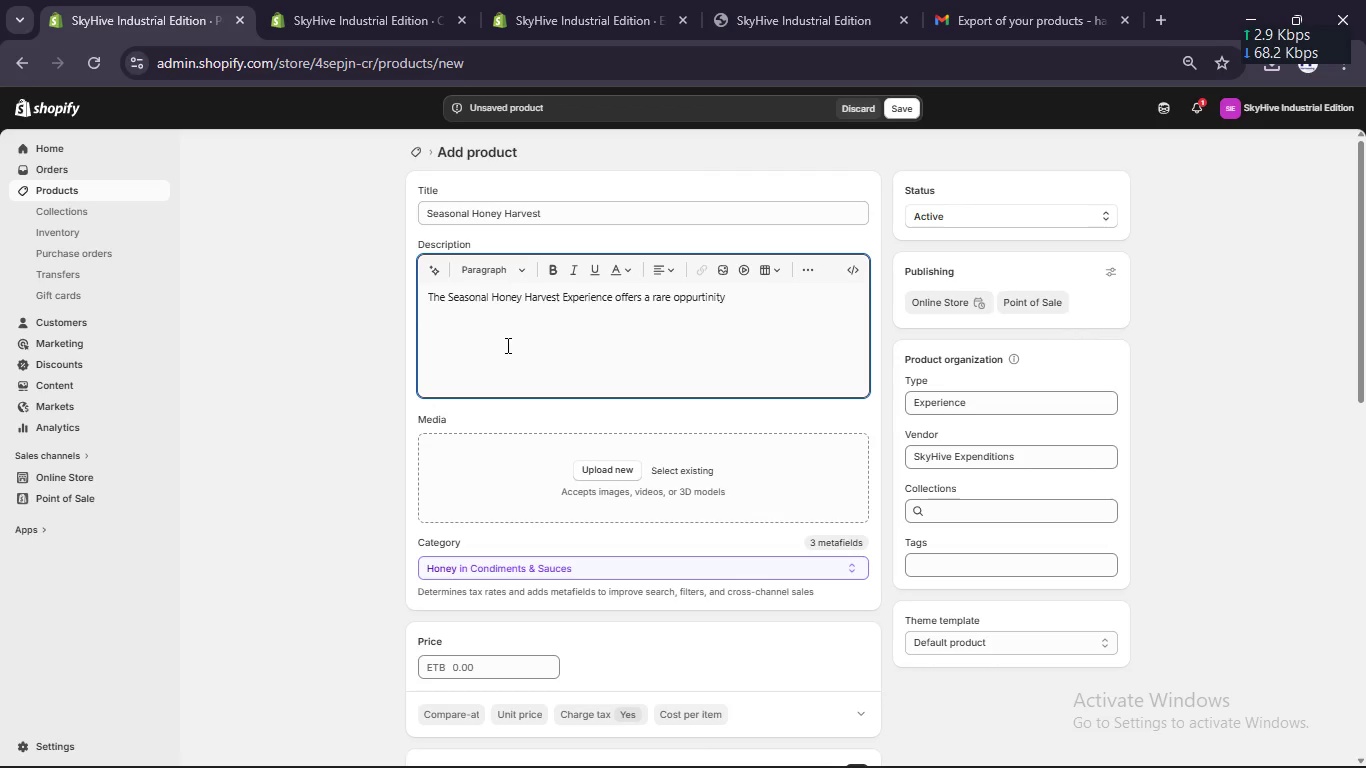 
type( to witness and participate in the honey ex)
 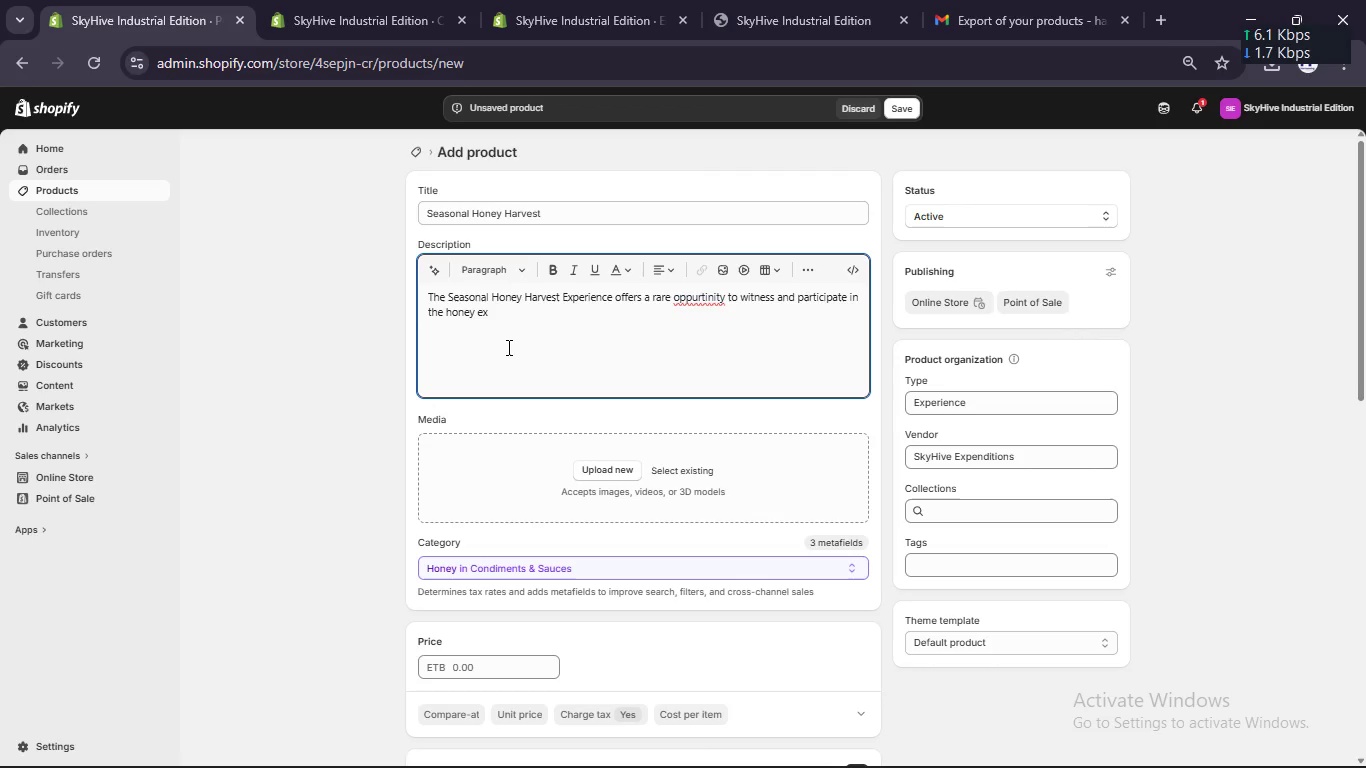 
type(traction process. This limited-timem event is scheduled during peak hae)
key(Backspace)
type(=)
key(Backspace)
type(rvest )
 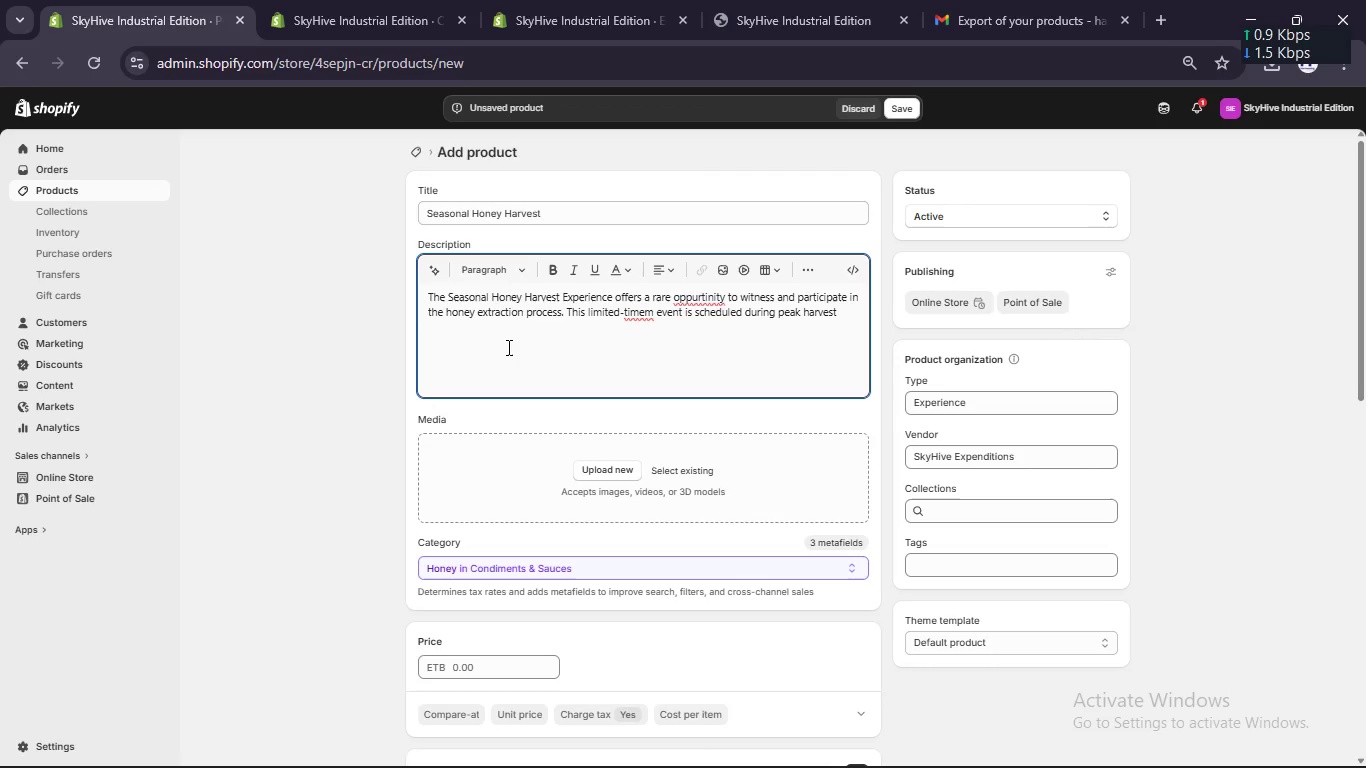 
left_click([507, 347])
 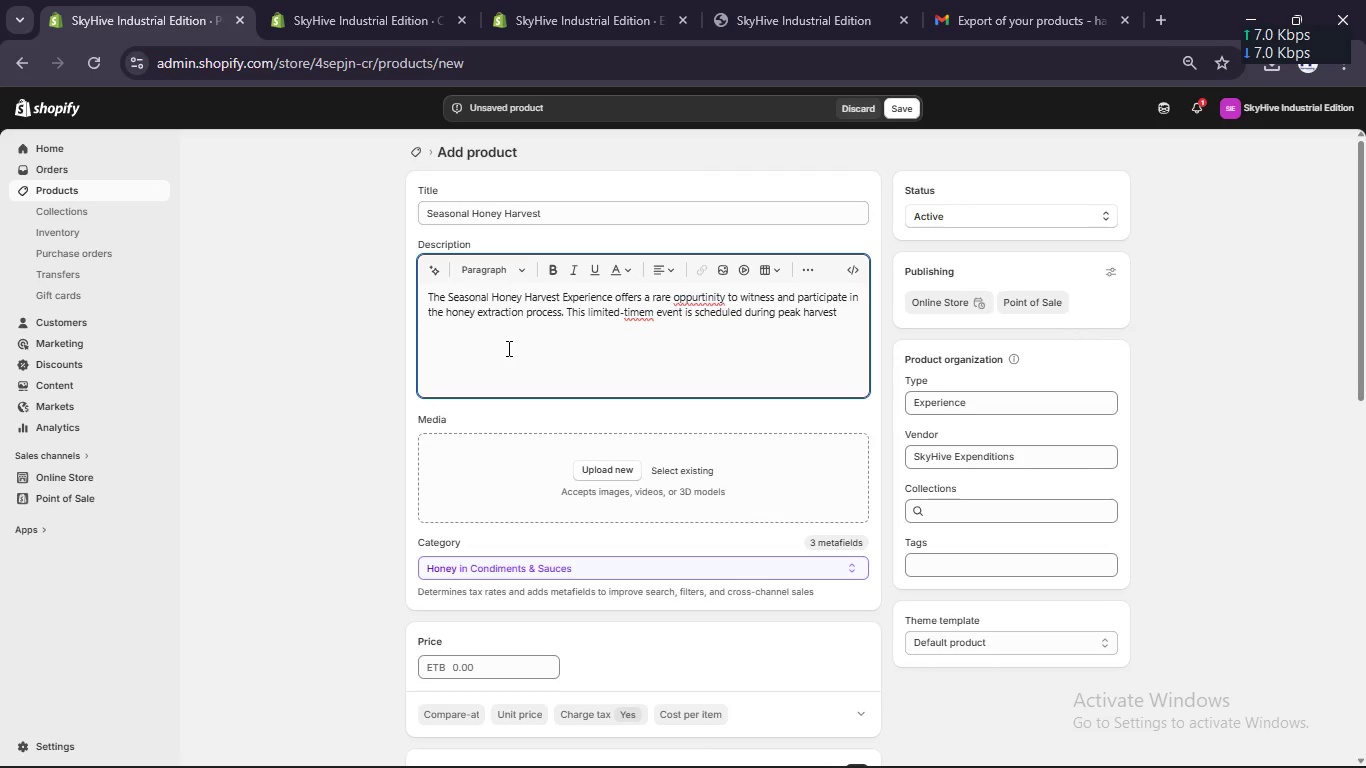 
type(periods, making it a unique)
 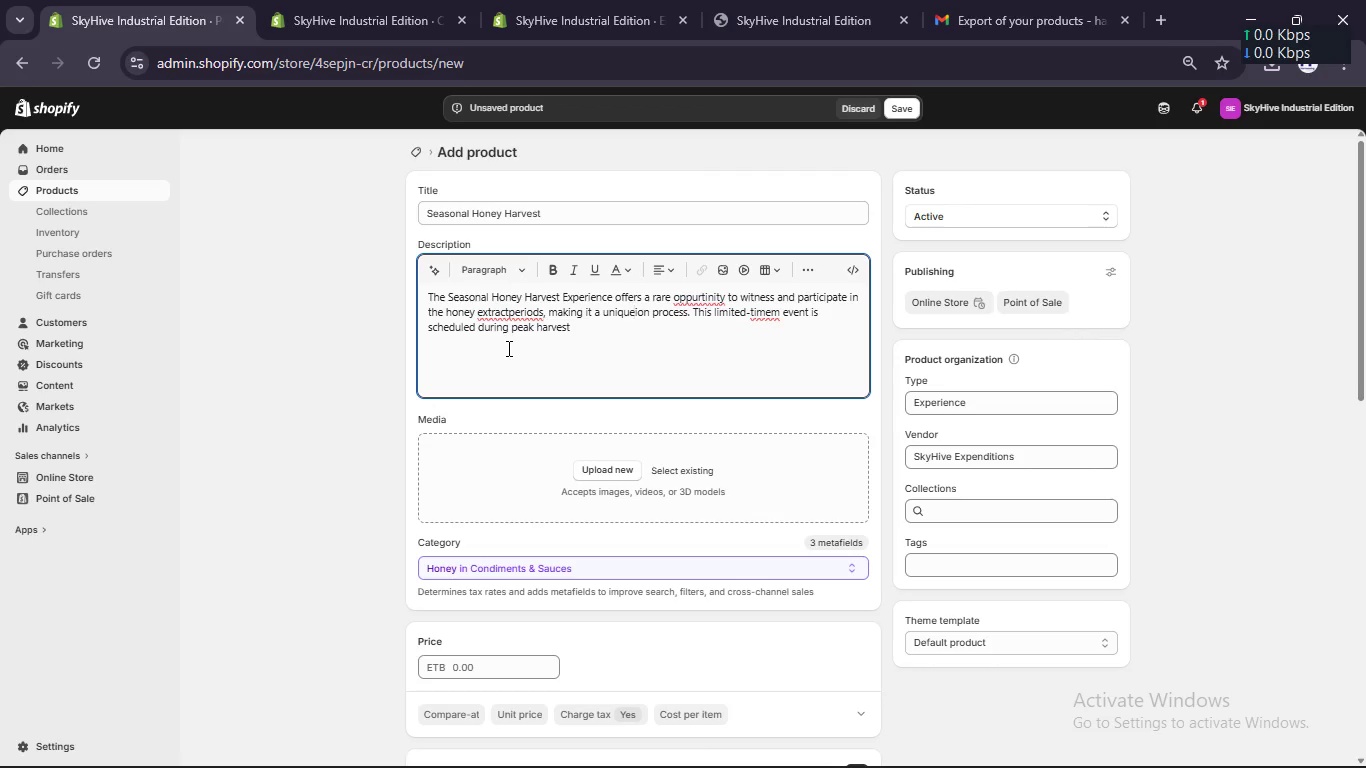 
wait(9.73)
 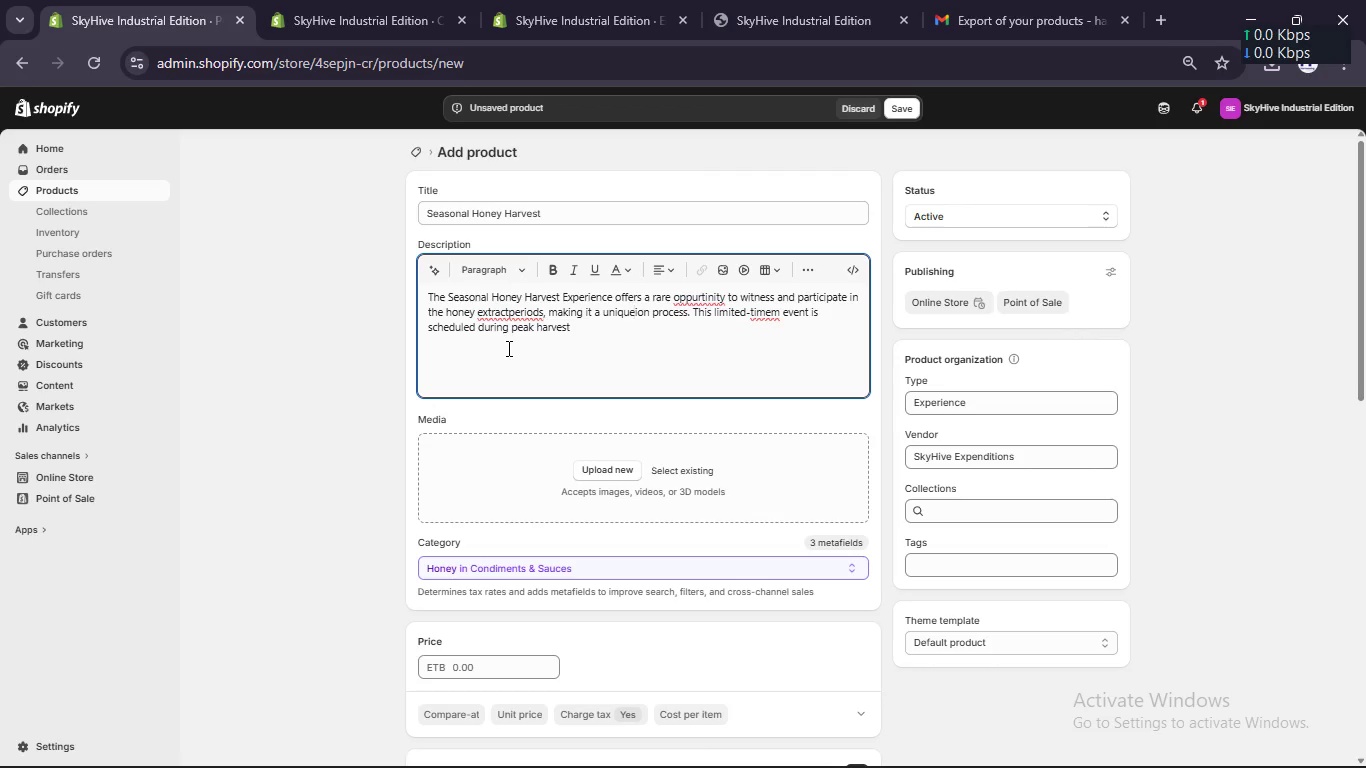 
left_click_drag(start_coordinate=[634, 309], to_coordinate=[508, 308])
 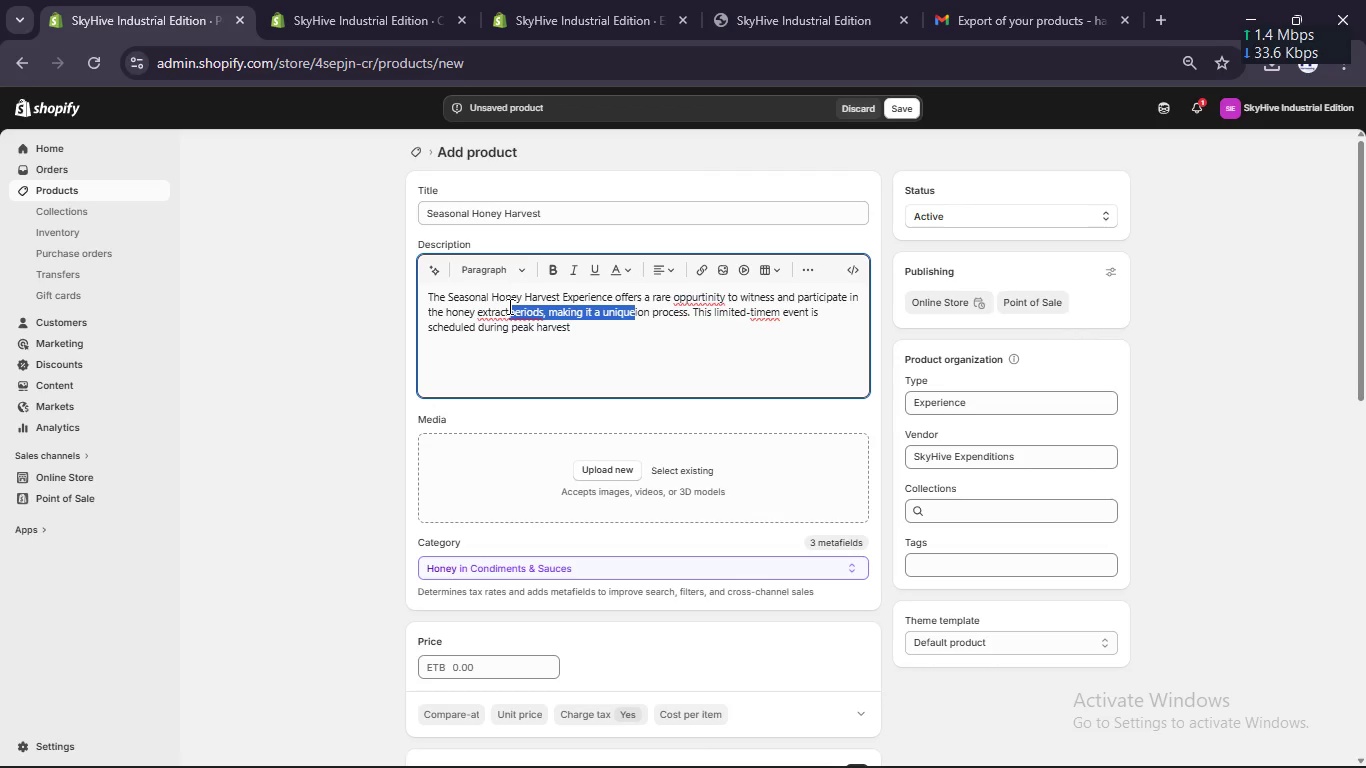 
key(Control+X)
 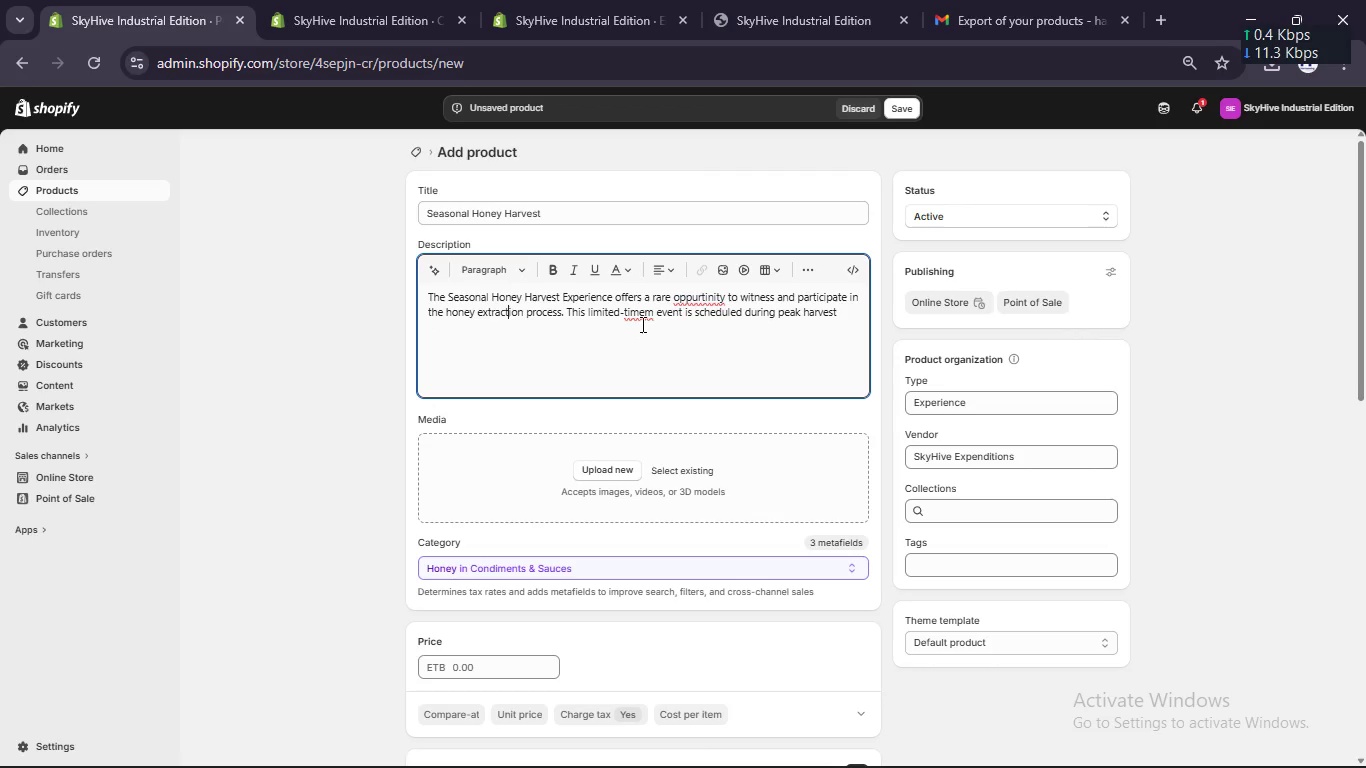 
left_click([650, 314])
 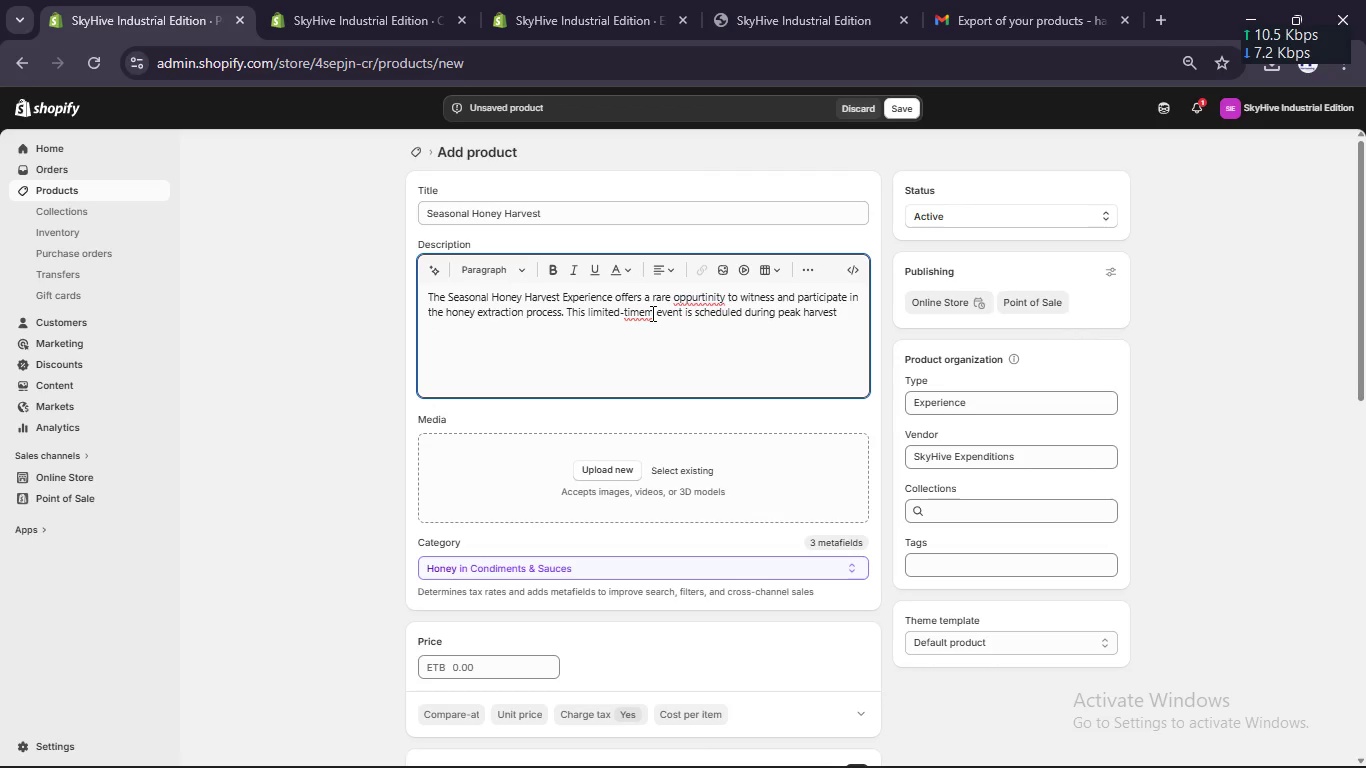 
key(Backspace)
 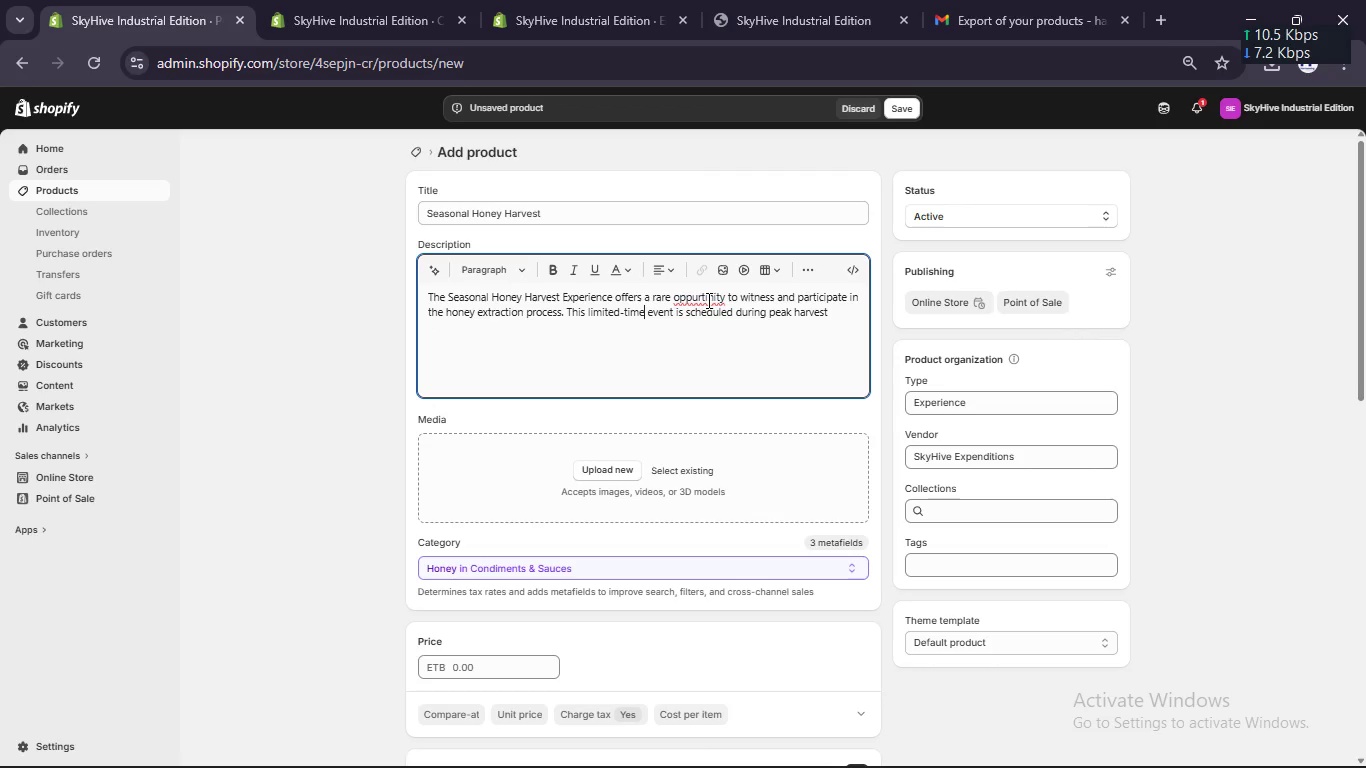 
left_click([707, 300])
 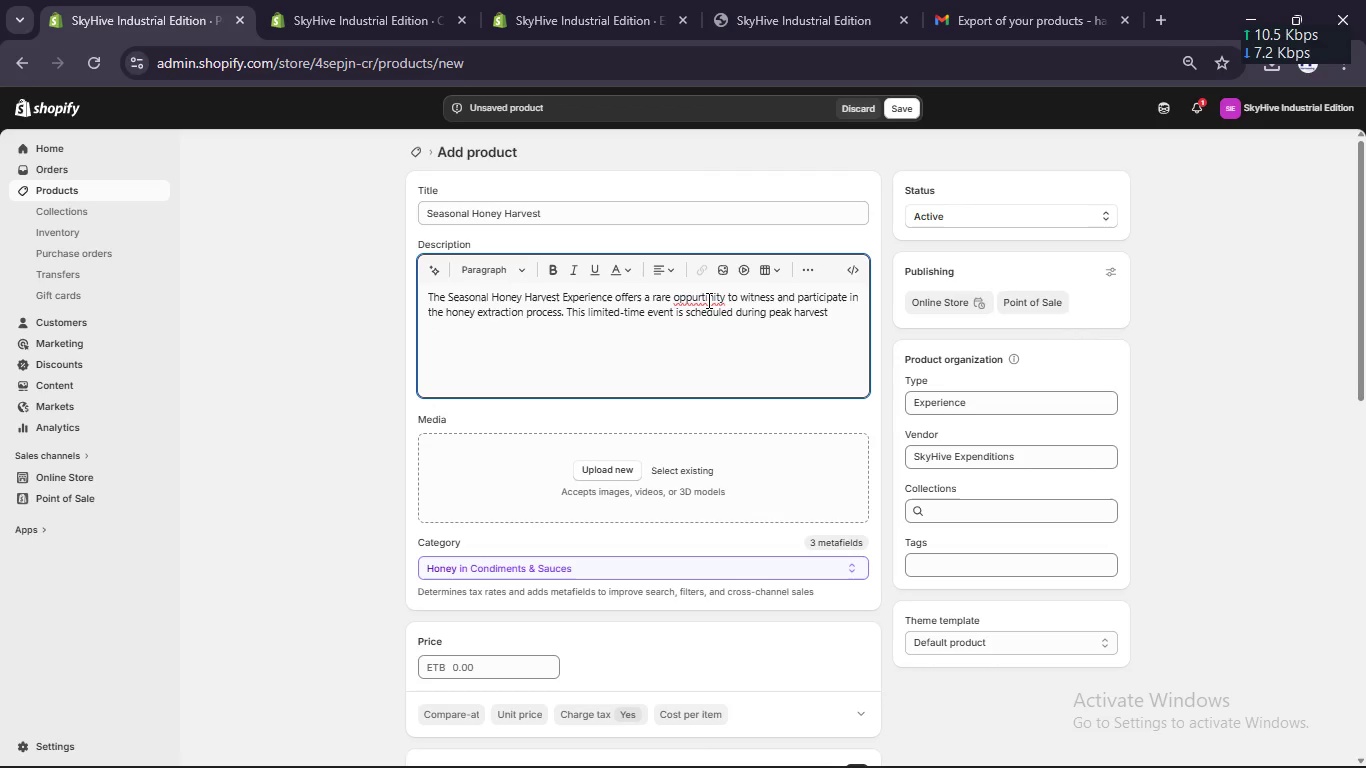 
key(Backspace)
 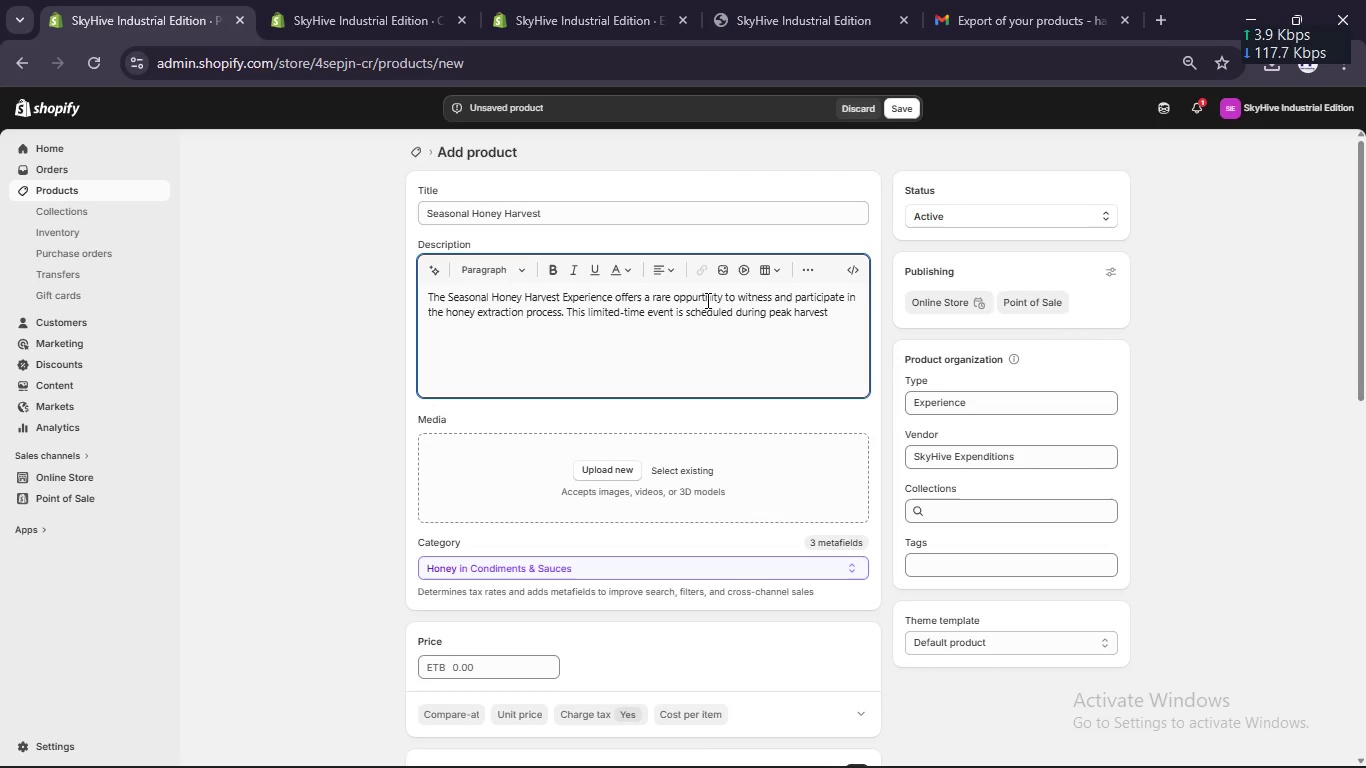 
key(U)
 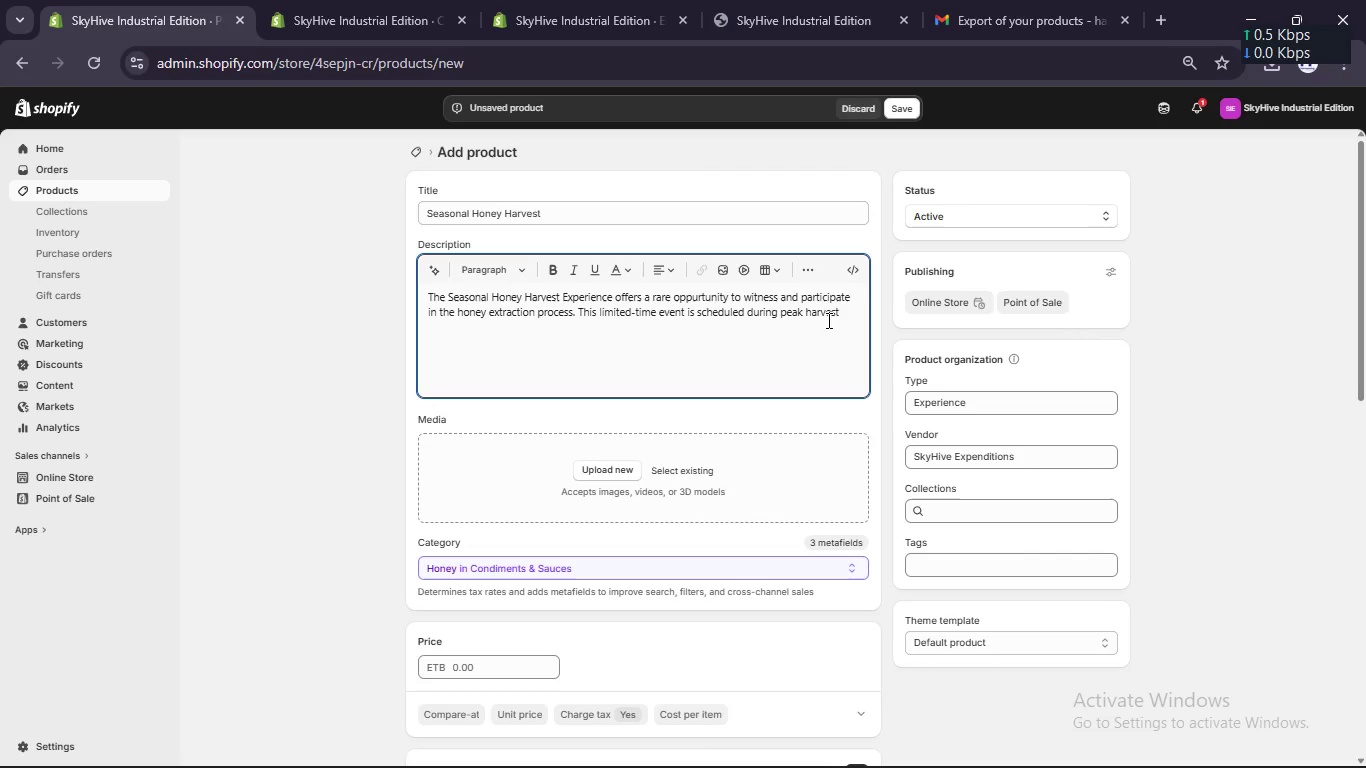 
left_click([848, 309])
 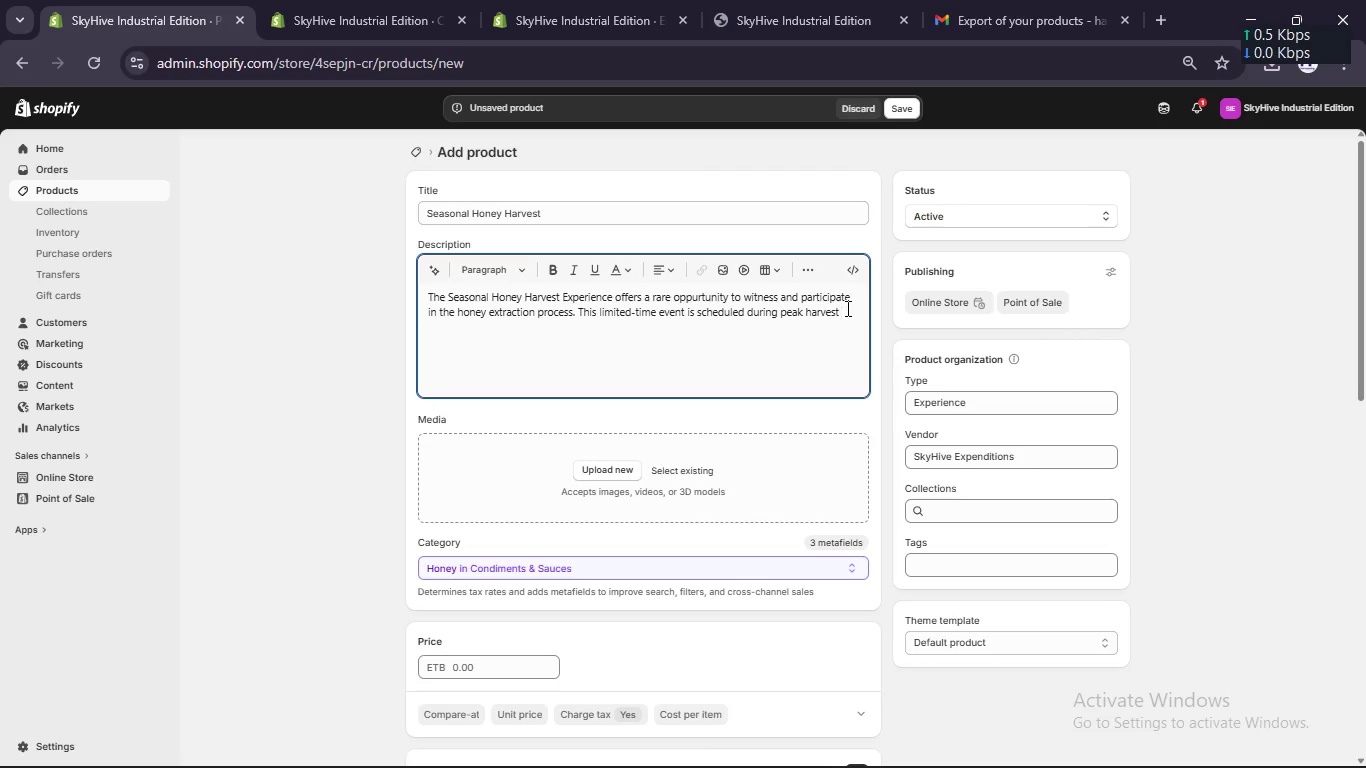 
key(Control+V)
 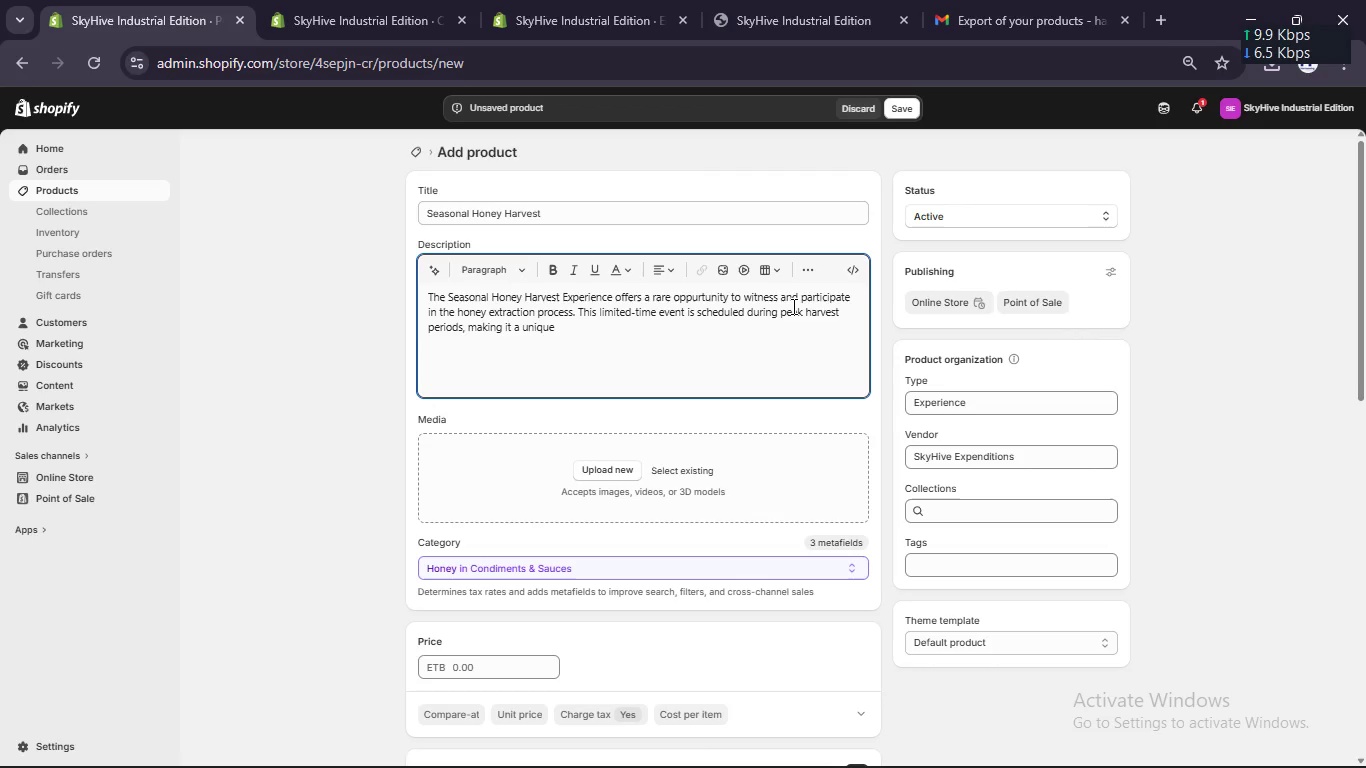 
type(a)
key(Backspace)
type( and excli)
key(Backspace)
type(usive experiene.)
 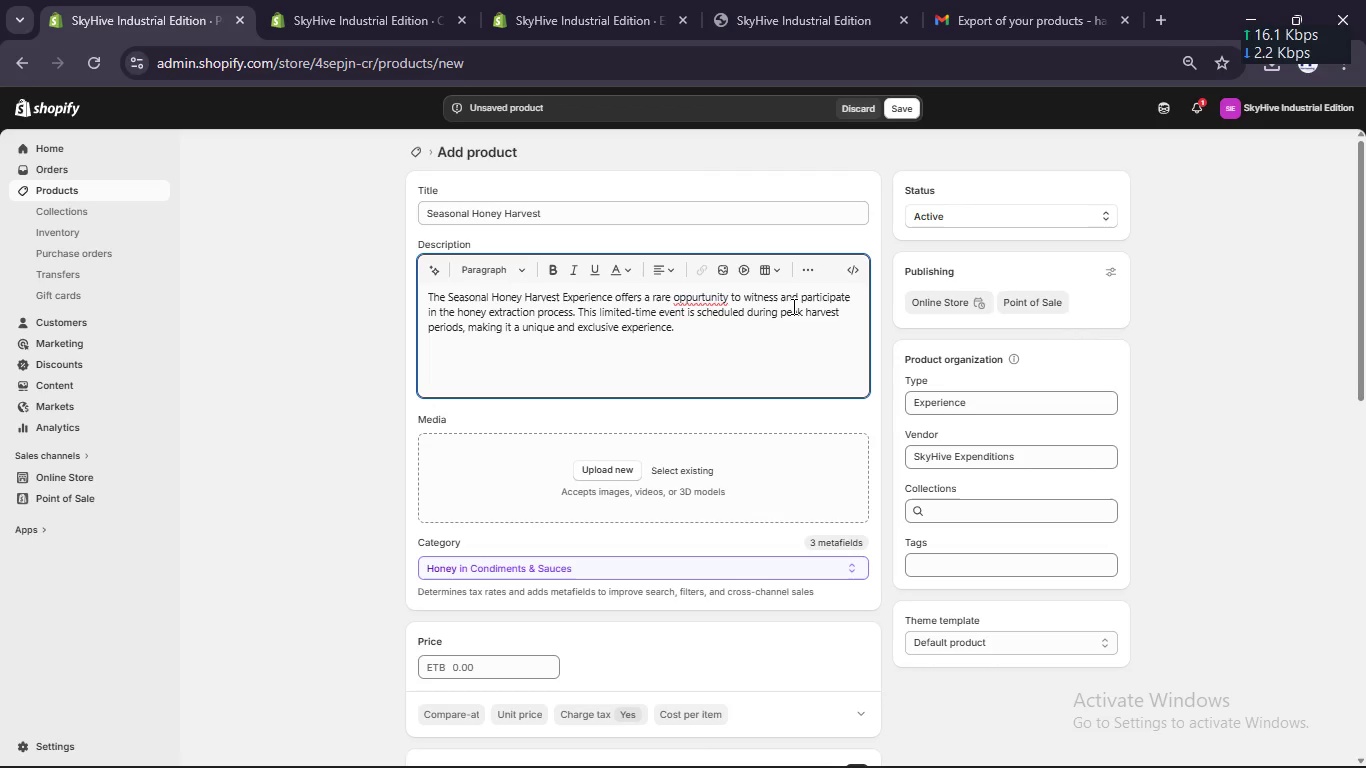 
wait(10.22)
 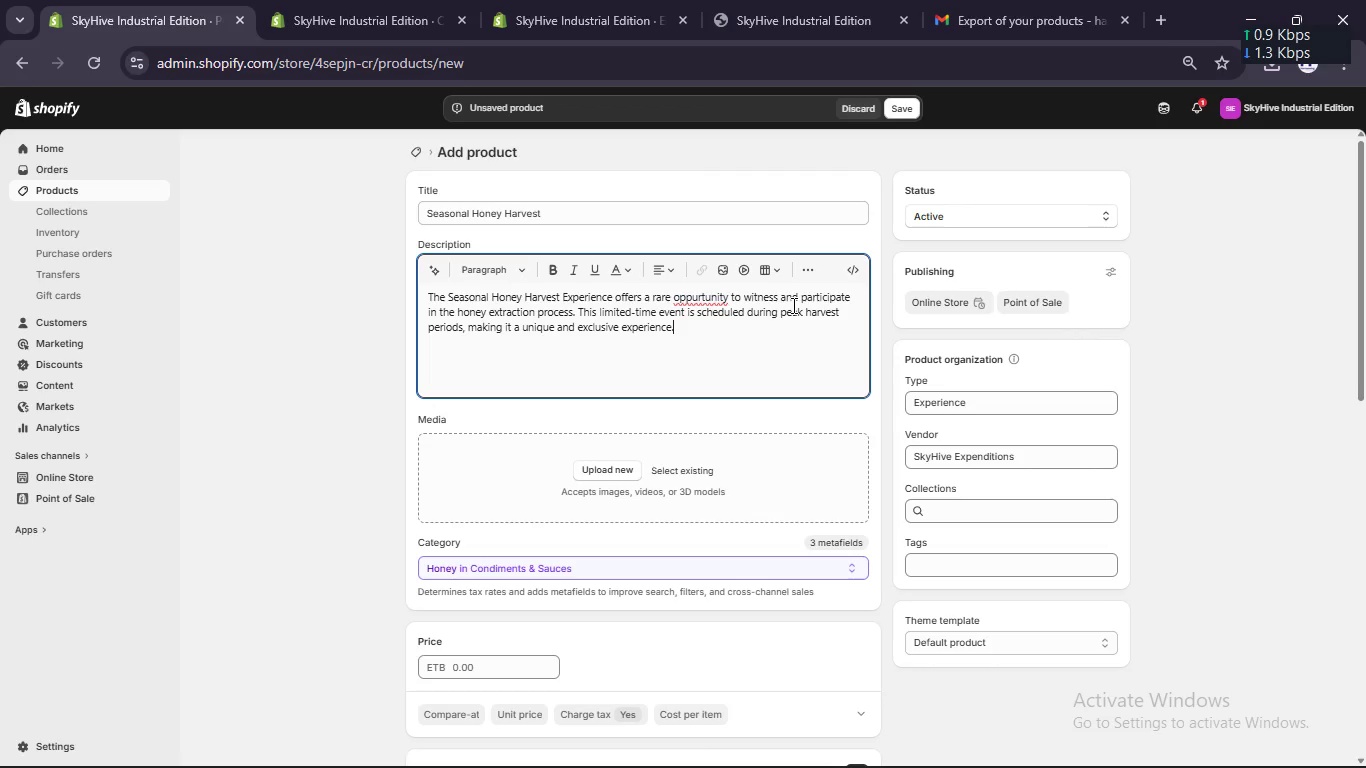 
key(Enter)
 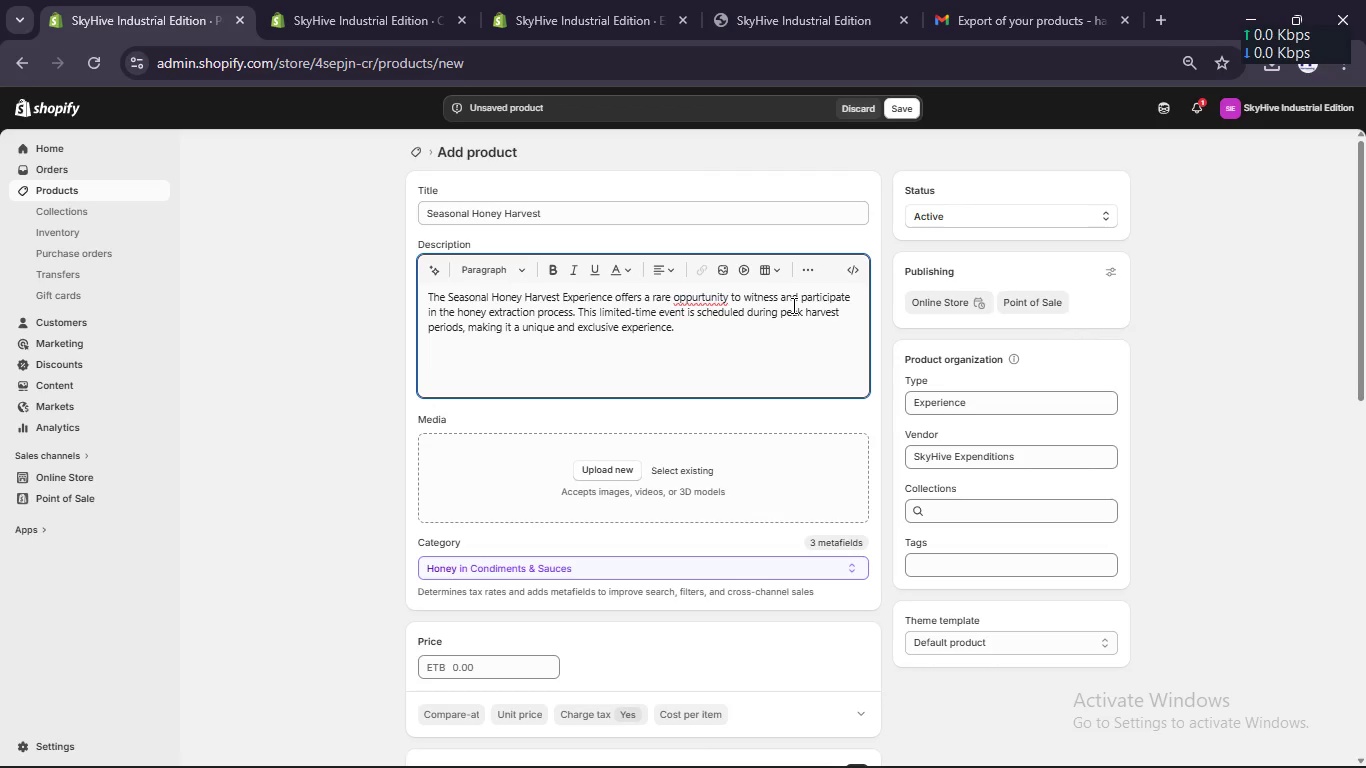 
type(Participants a)
key(Backspace)
type(observe how honey is collected from the hive, processed, abd prepared. Guided explanations provide insight into seasonal cyles, hive productivity, and environmental influene)
key(Backspace)
type(ces.\)
key(Backspace)
 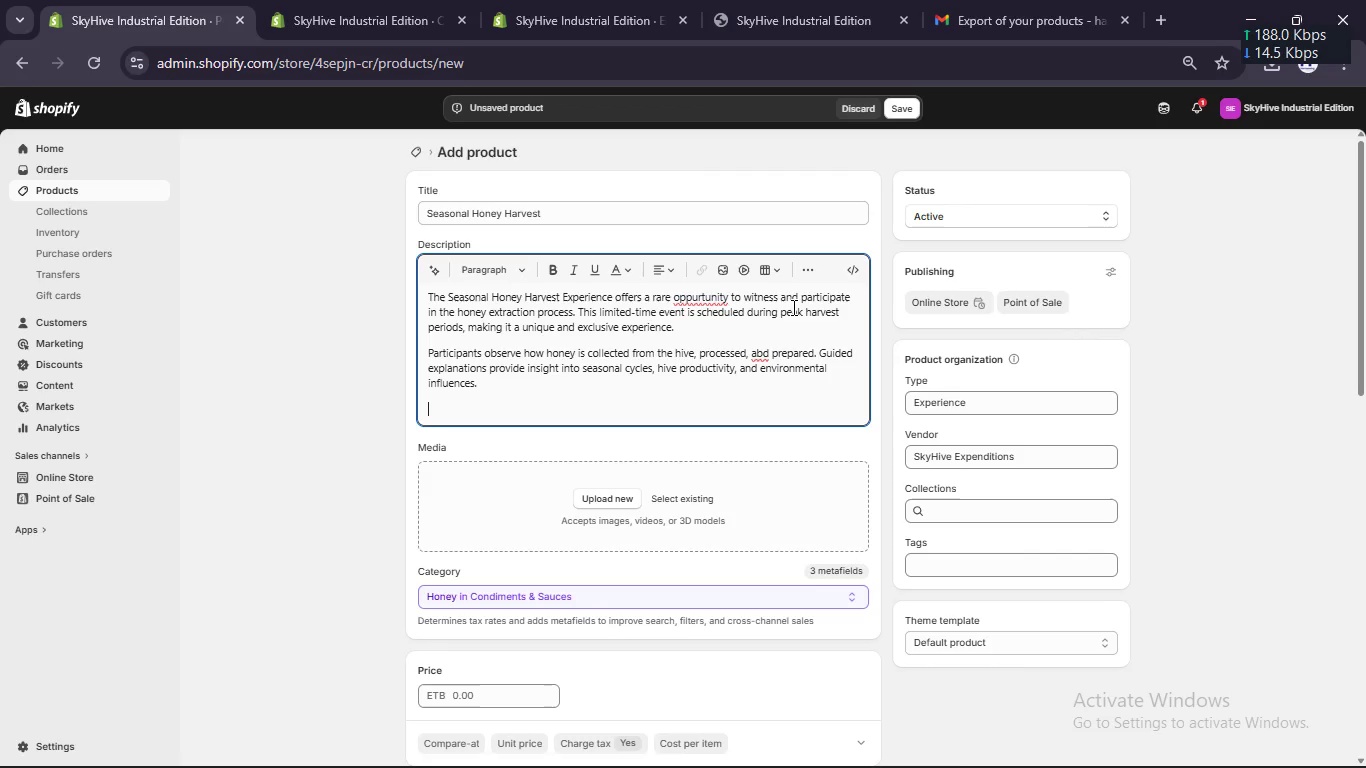 
 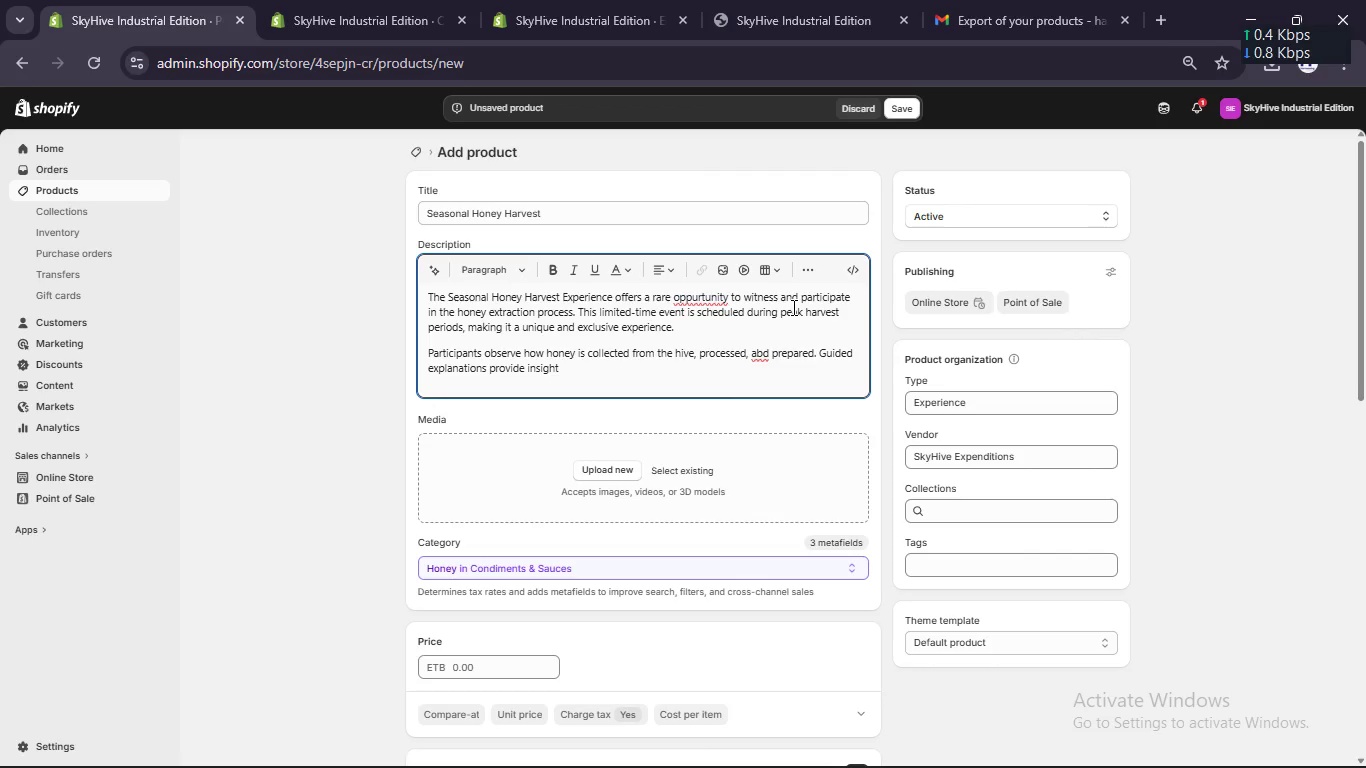 
key(Enter)
 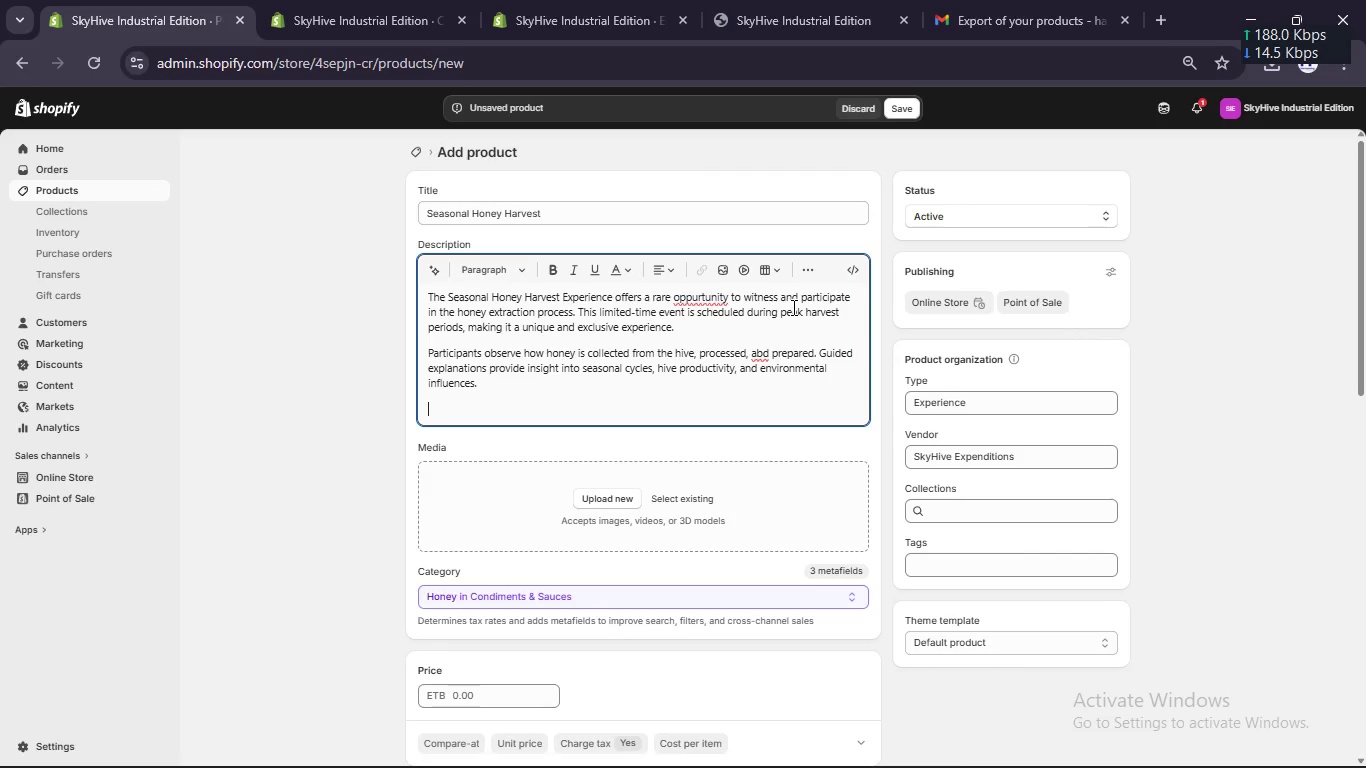 
type(Guee)
key(Backspace)
type(sts also tast freshly extracted honey. )
key(Backspace)
key(Backspace)
type(, allowing thm to experience its flavor in its purest.)
key(Backspace)
key(Backspace)
type( form. )
 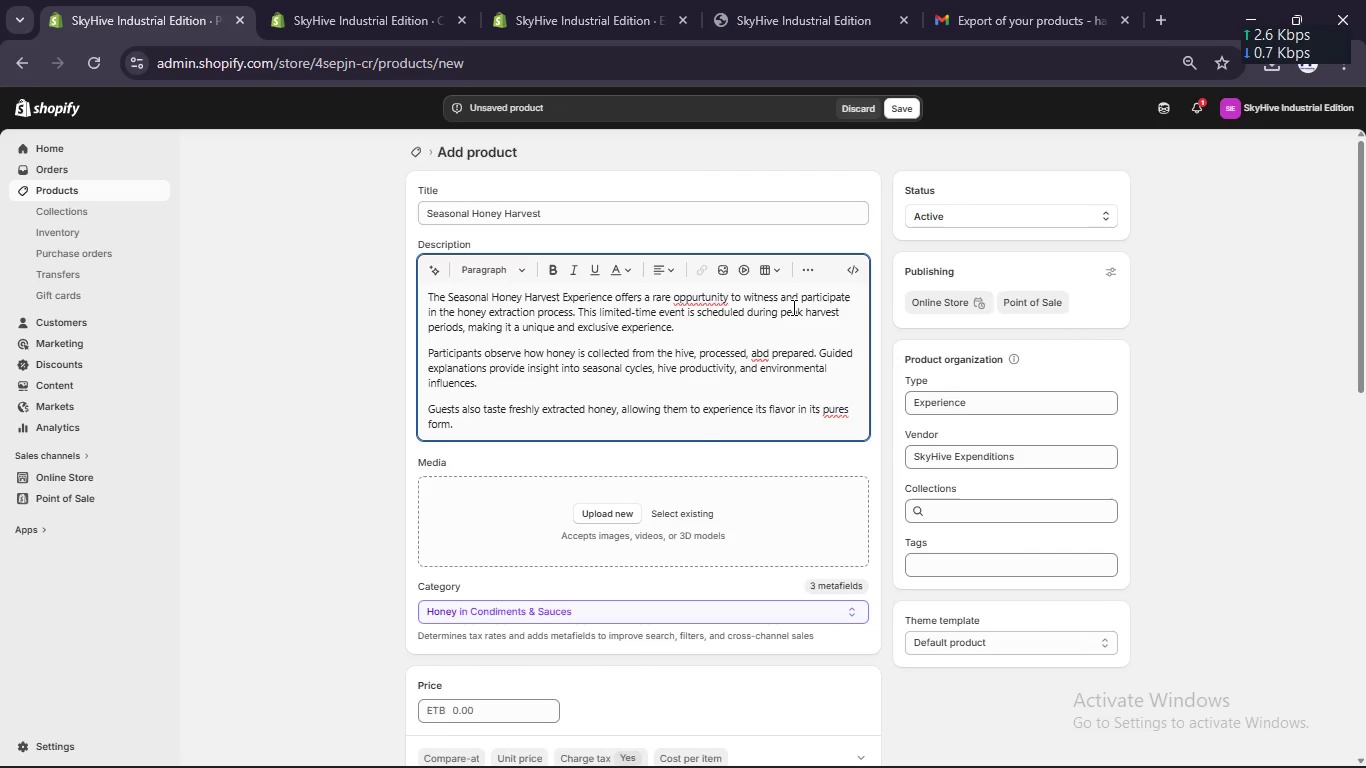 
wait(9.89)
 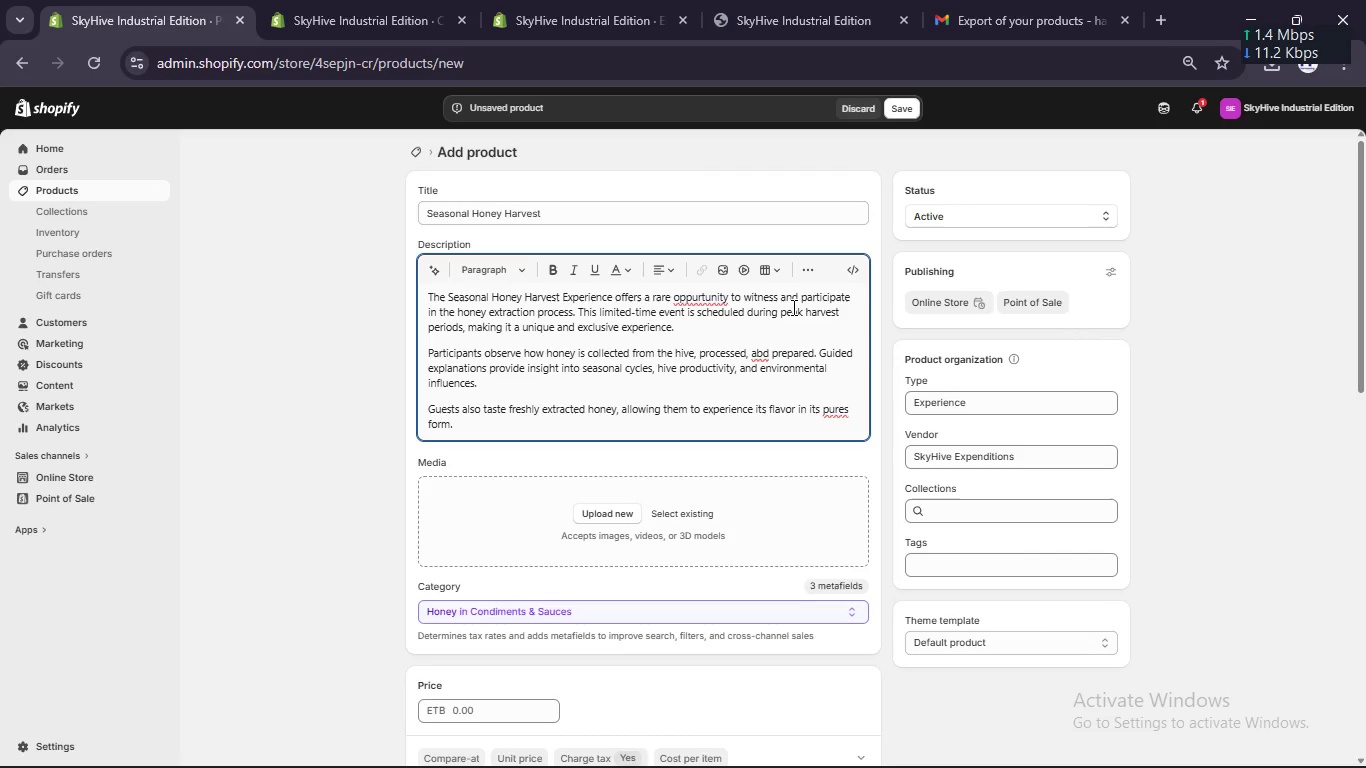 
type(This direct connection between process and product enhances understanding and ppreciation.)
 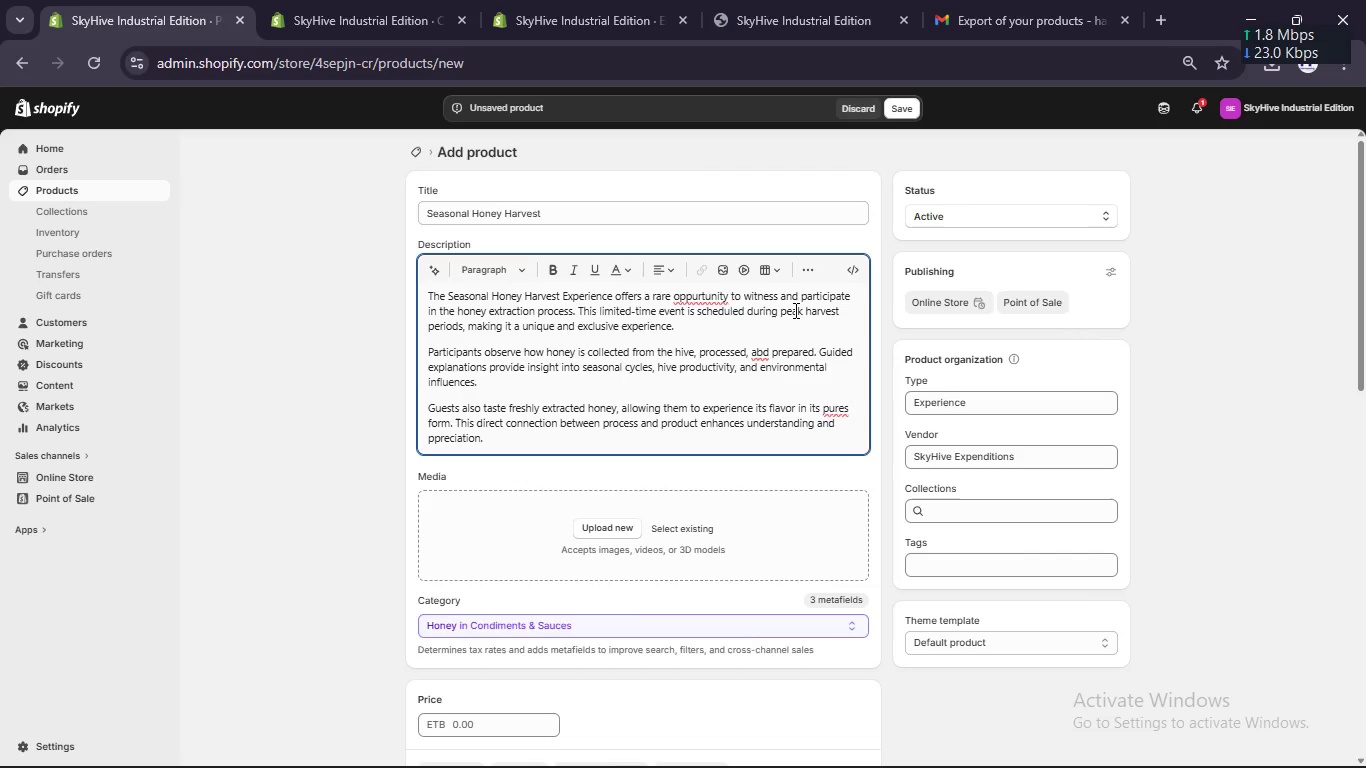 
key(Enter)
 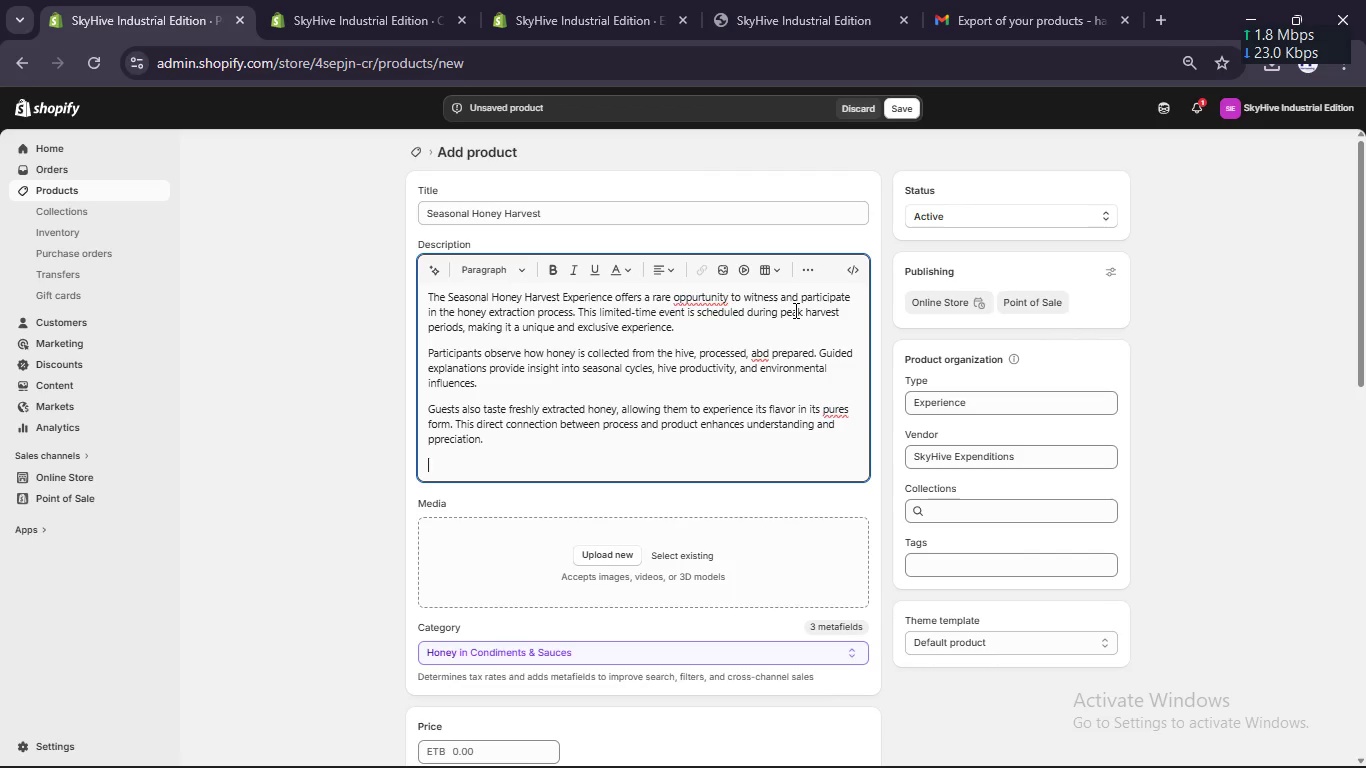 
type(Guests also tase)
key(Backspace)
type(te frashly extracted honey,)
 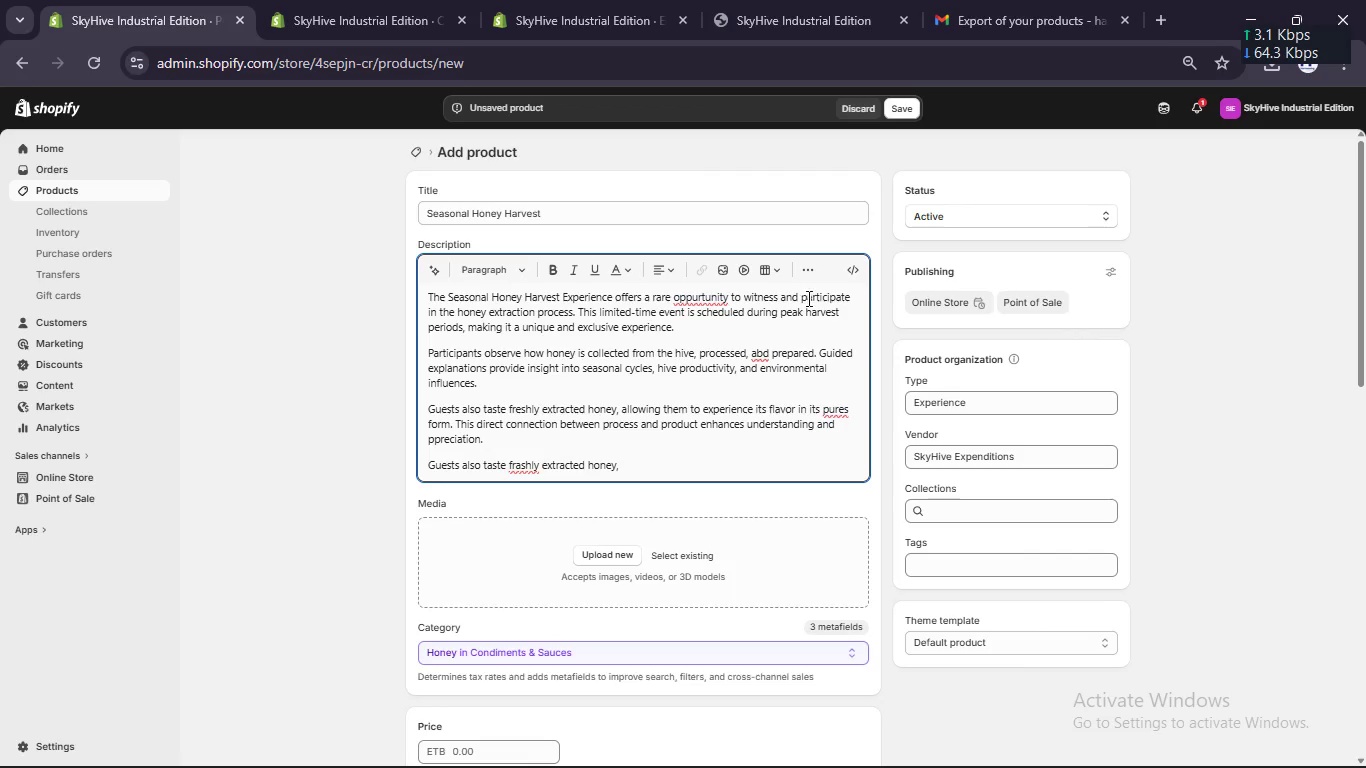 
left_click_drag(start_coordinate=[633, 458], to_coordinate=[430, 481])
 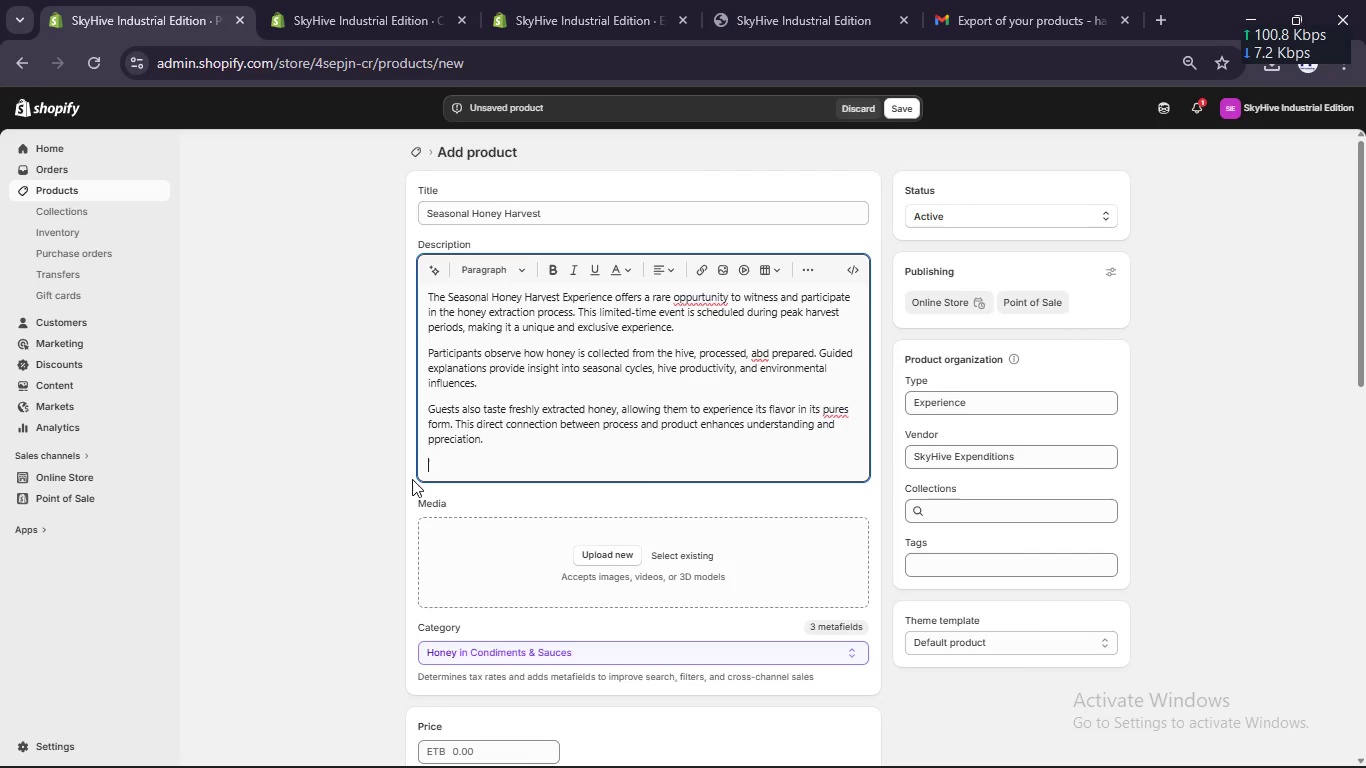 
key(Backspace)
type(This experience is ideal for ths)
key(Backspace)
type(ose interested in food production, susut)
key(Backspace)
key(Backspace)
type(tainabl)
key(Backspace)
type(ility, and hands-on learningg)
key(Backspace)
type(.)
 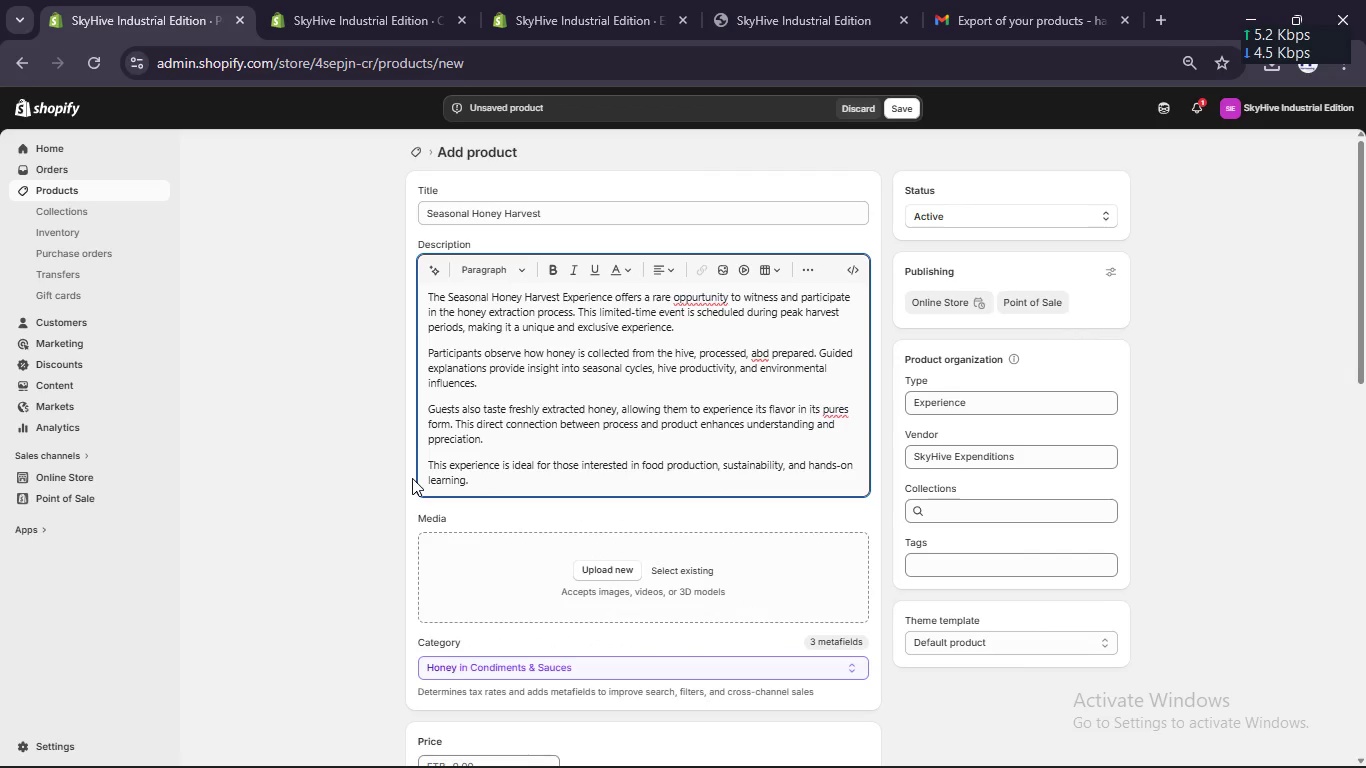 
wait(36.83)
 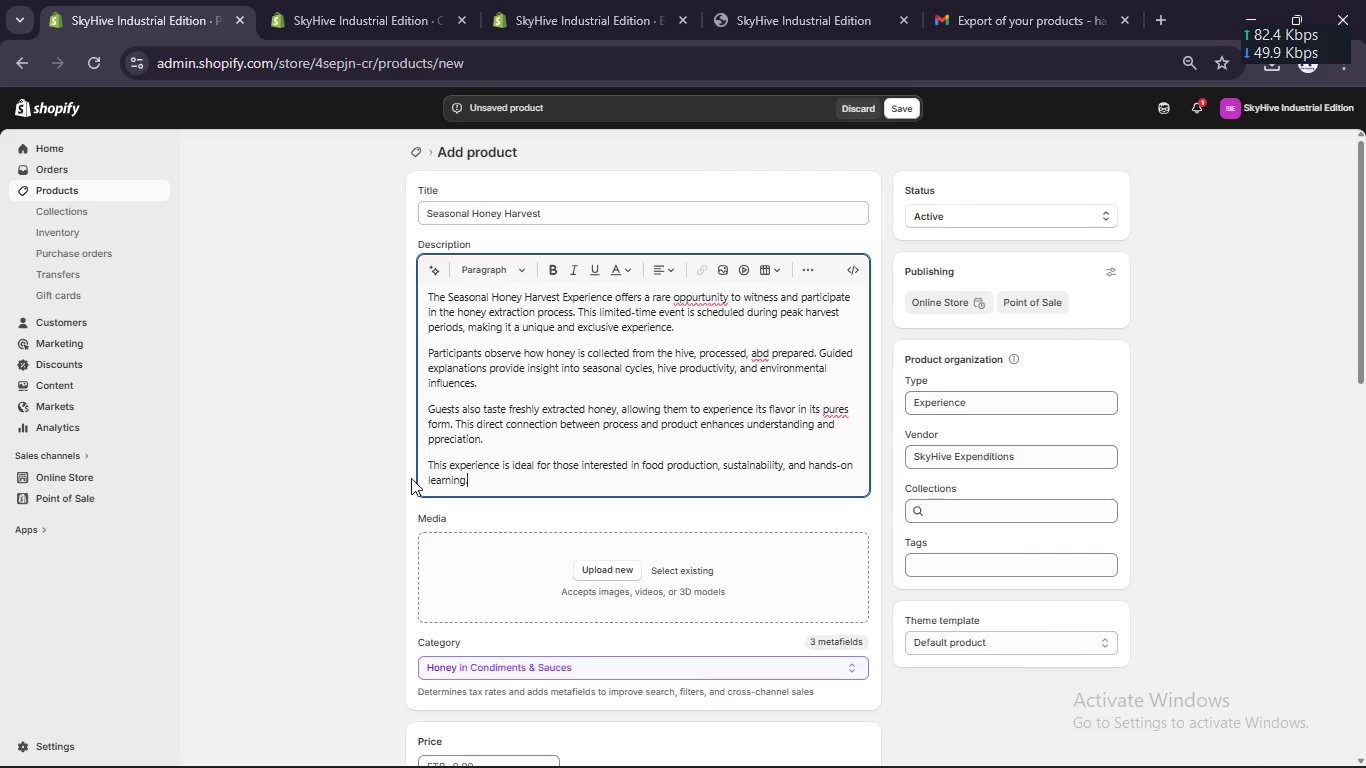 
left_click([613, 568])
 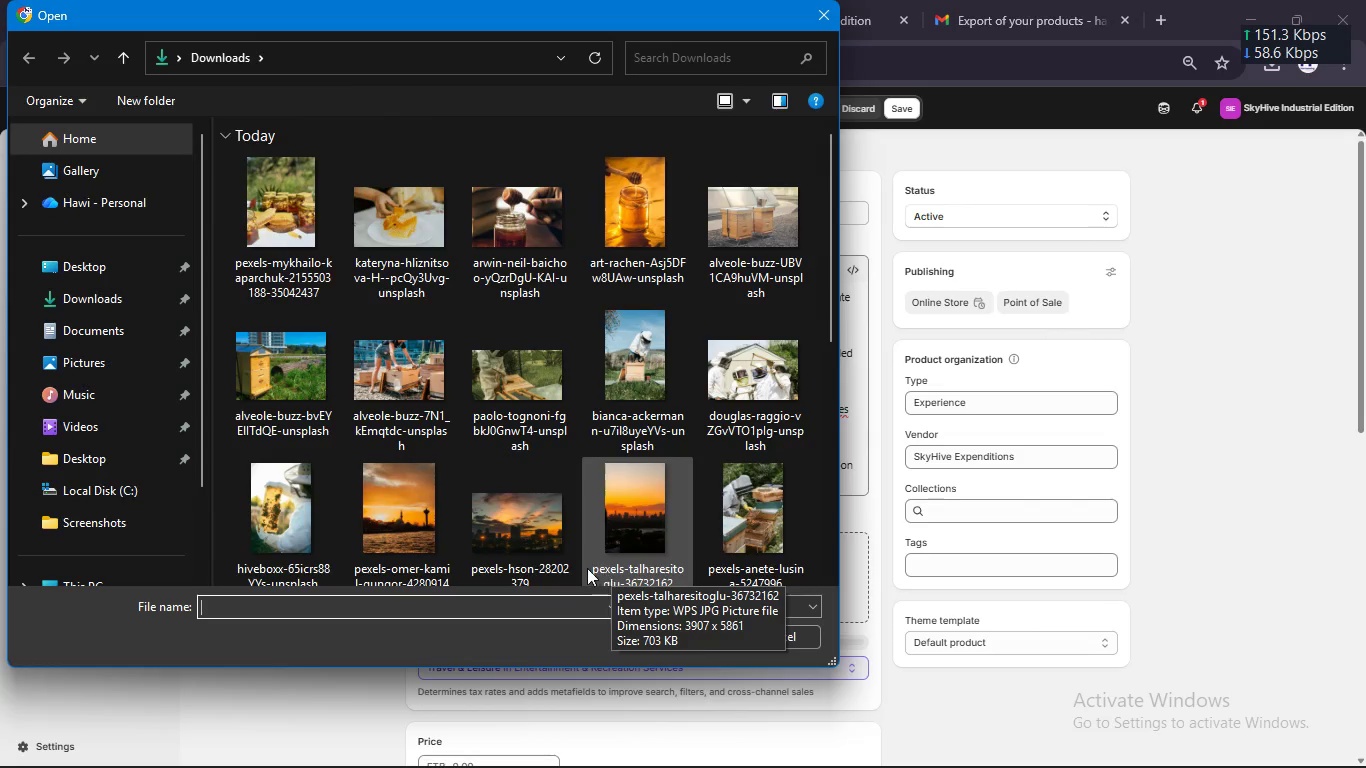 
wait(5.27)
 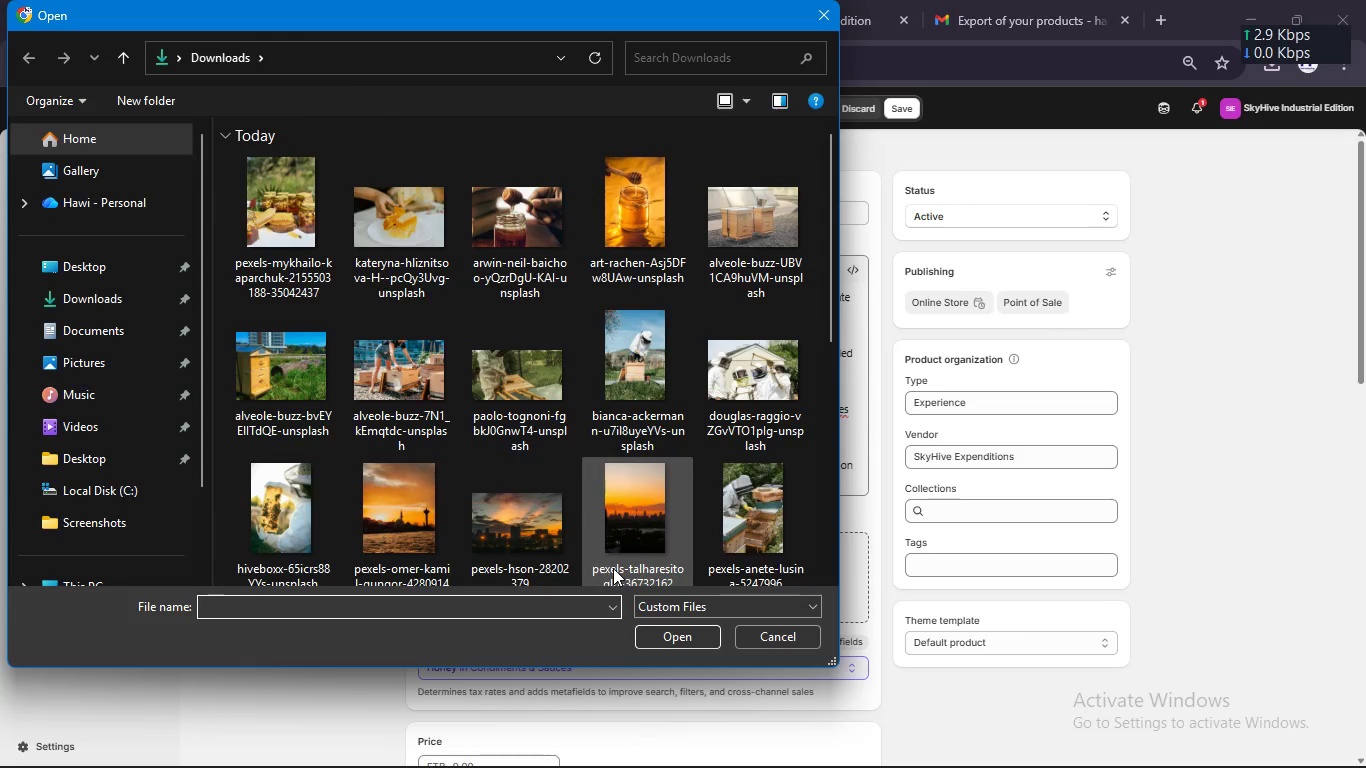 
scroll: coordinate [618, 425], scroll_direction: down, amount: 2.0
 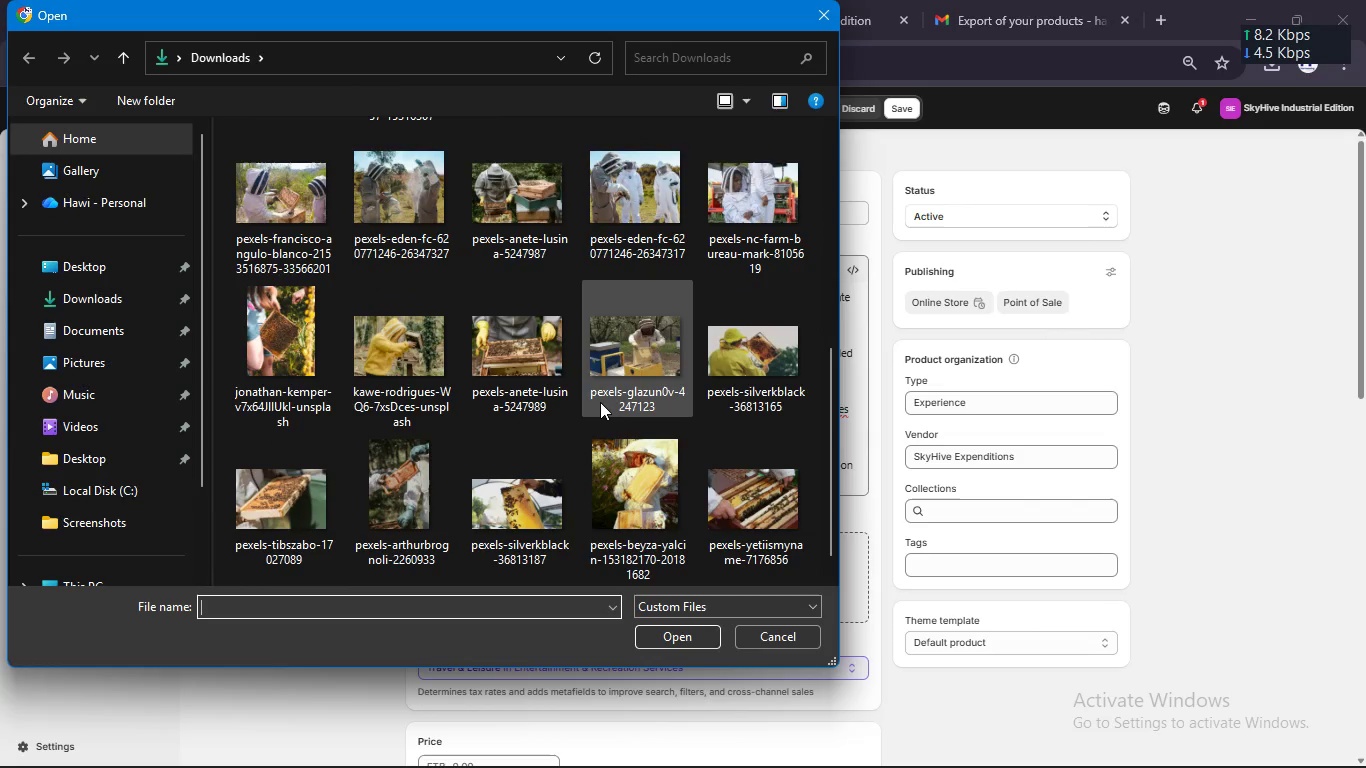 
hold_key(key=ControlLeft, duration=4.16)
left_click([486, 334])
 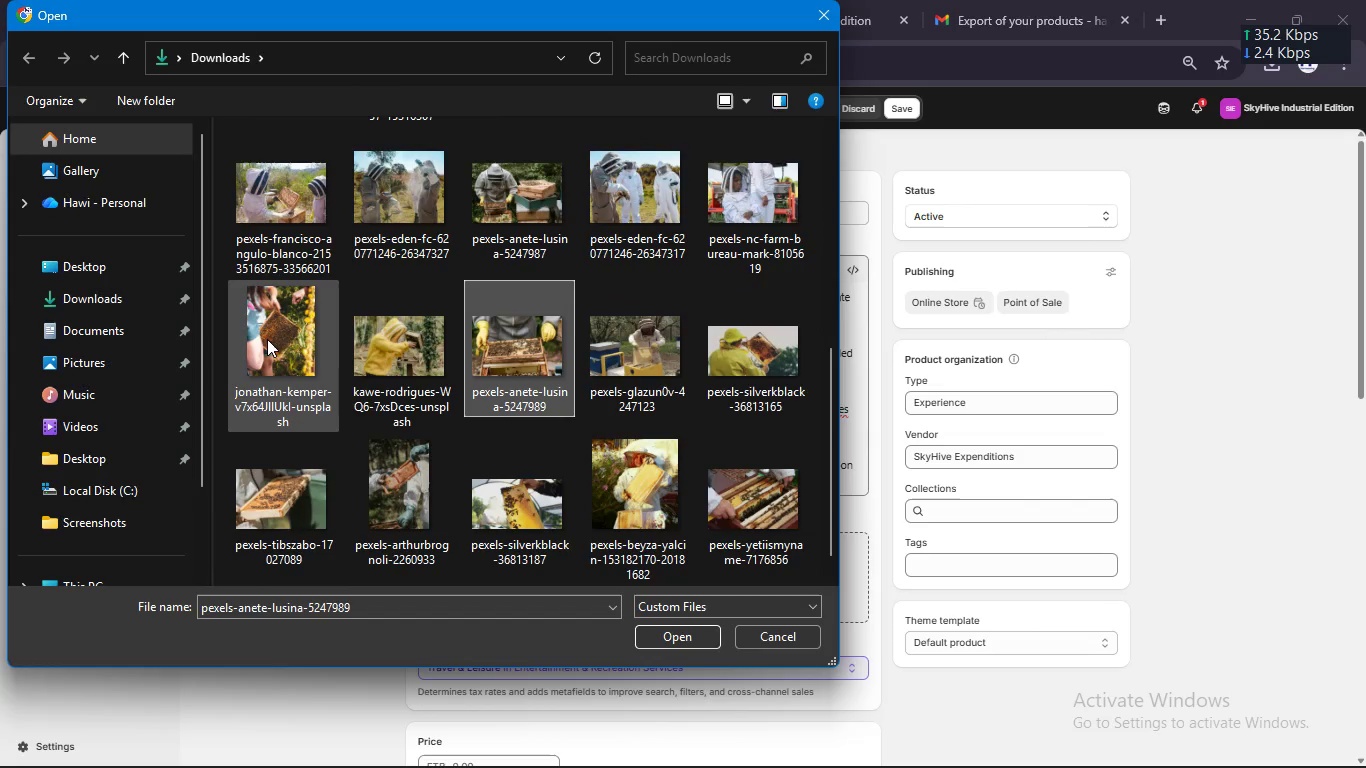 
left_click([266, 339])
 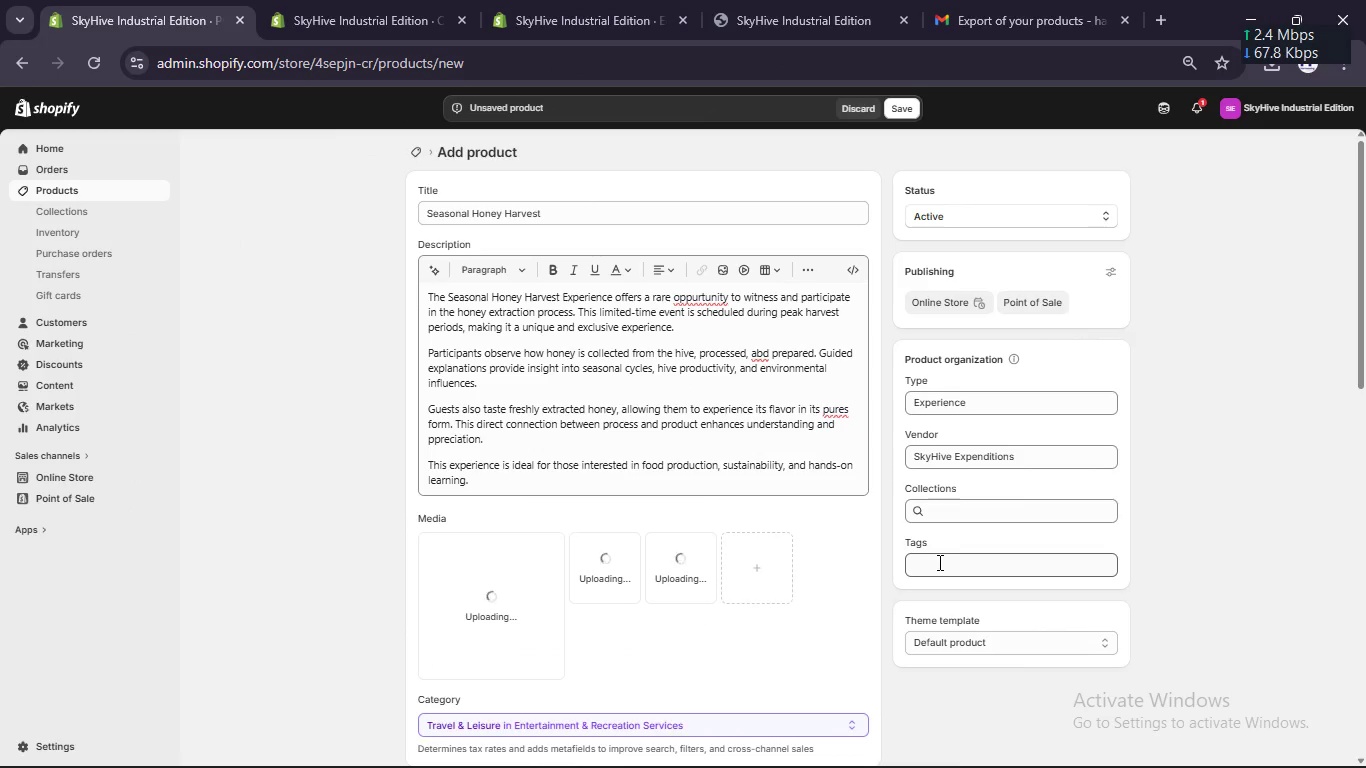 
wait(11.42)
 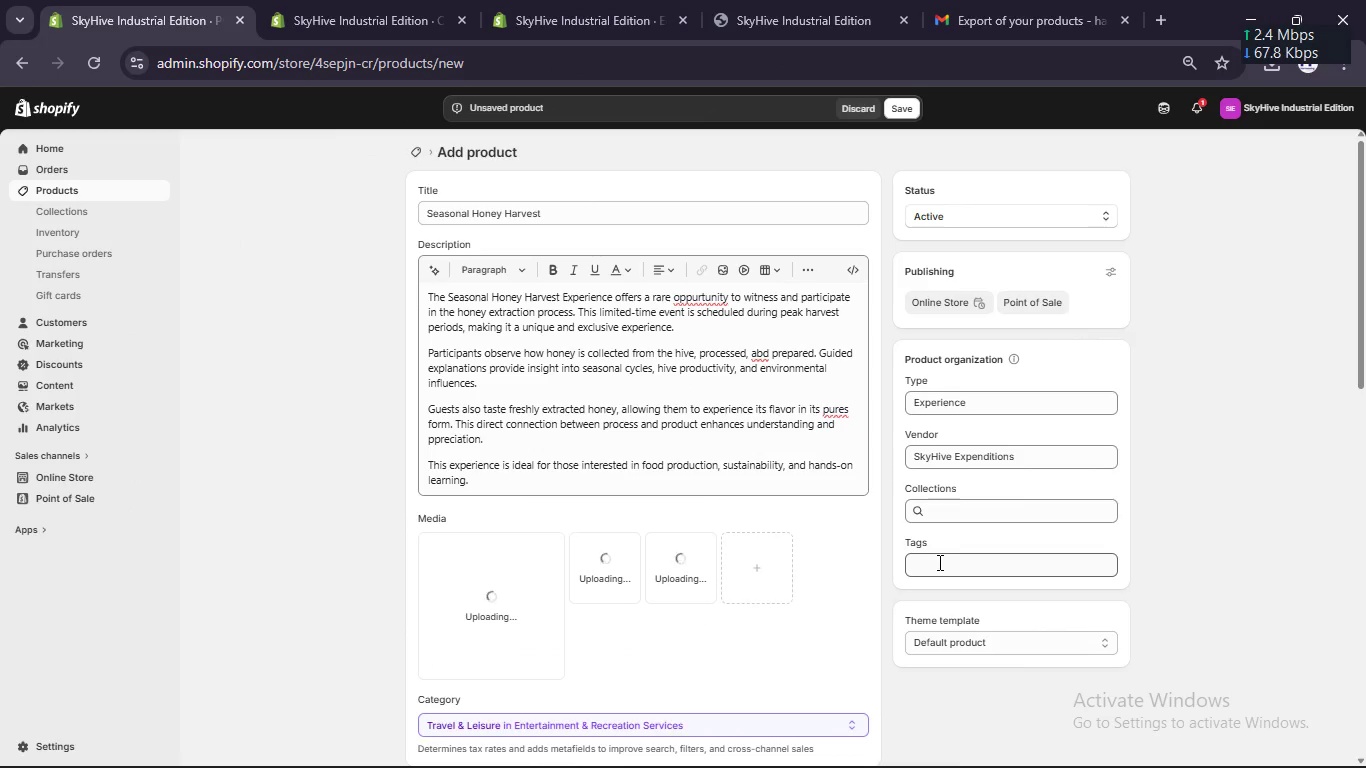 
left_click([931, 567])
 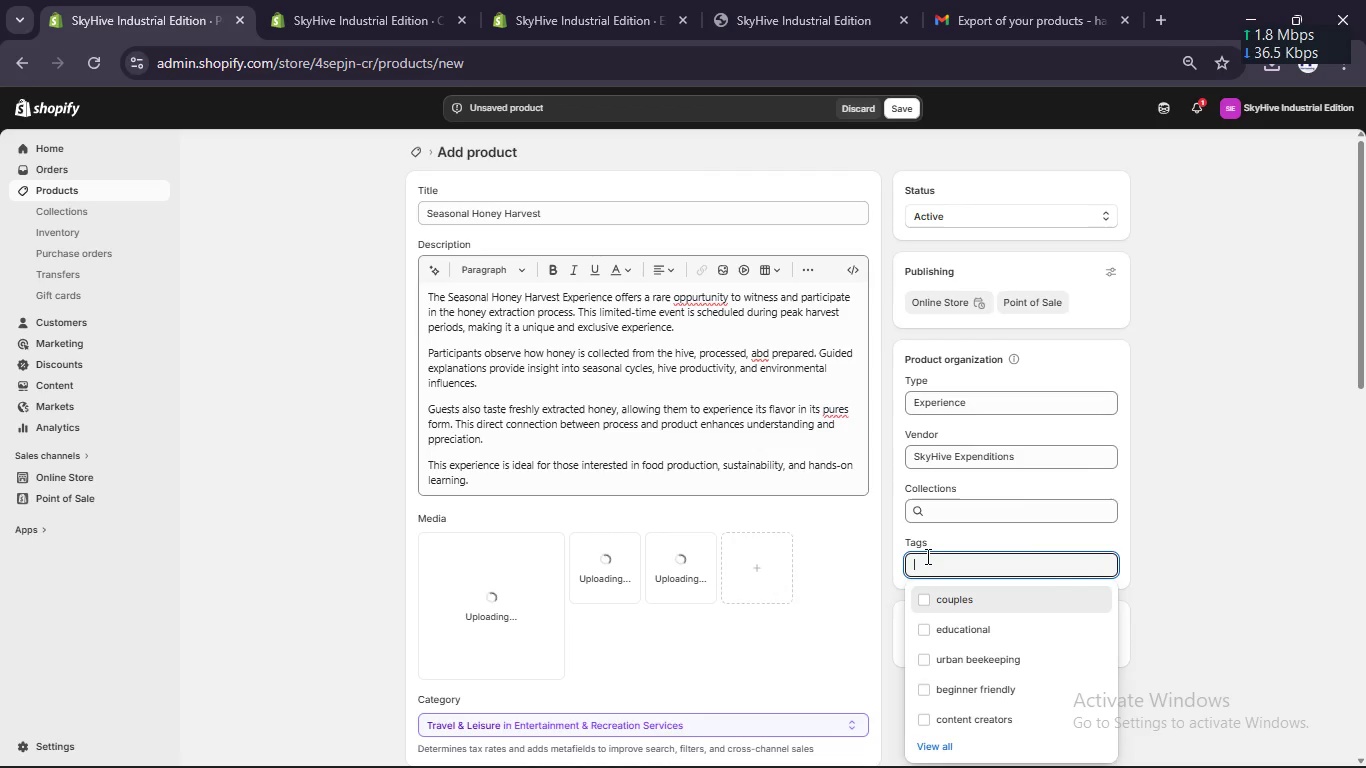 
wait(11.59)
 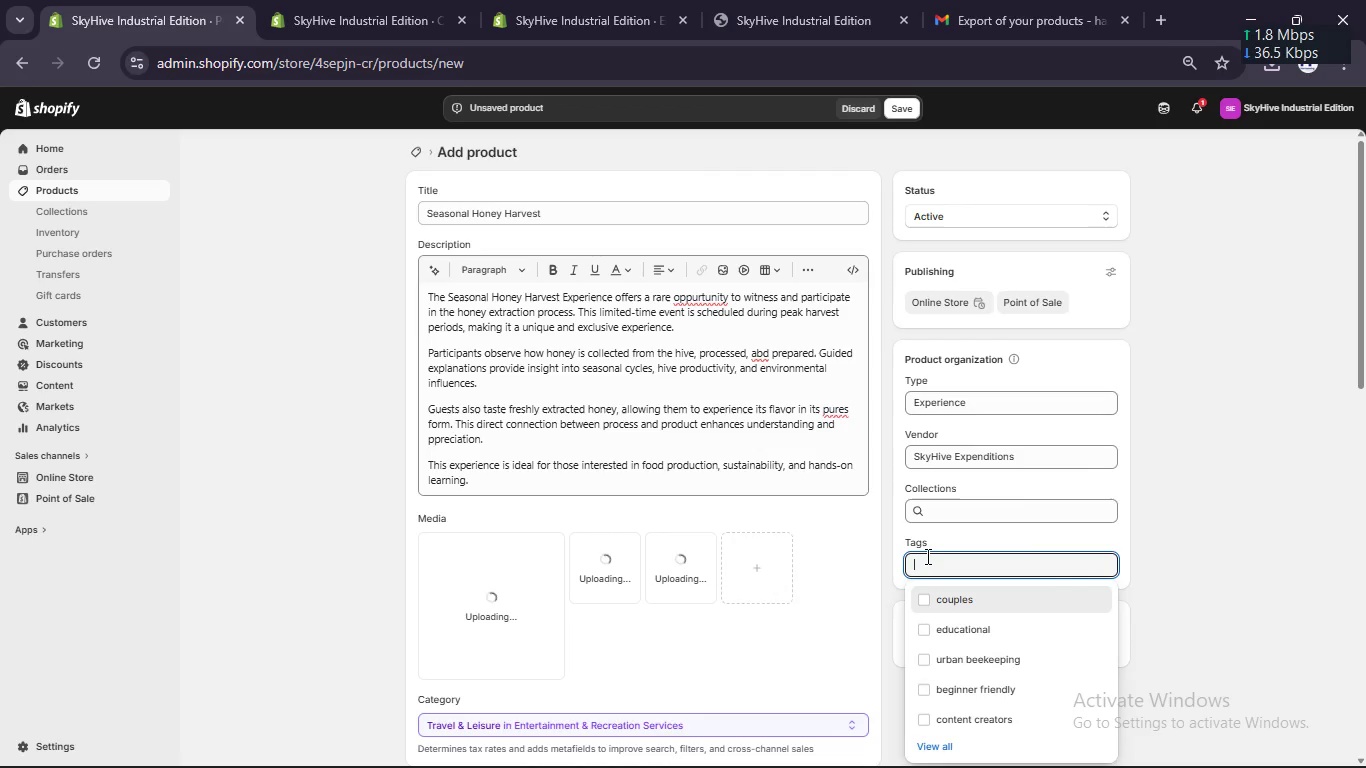 
type(seasonal)
 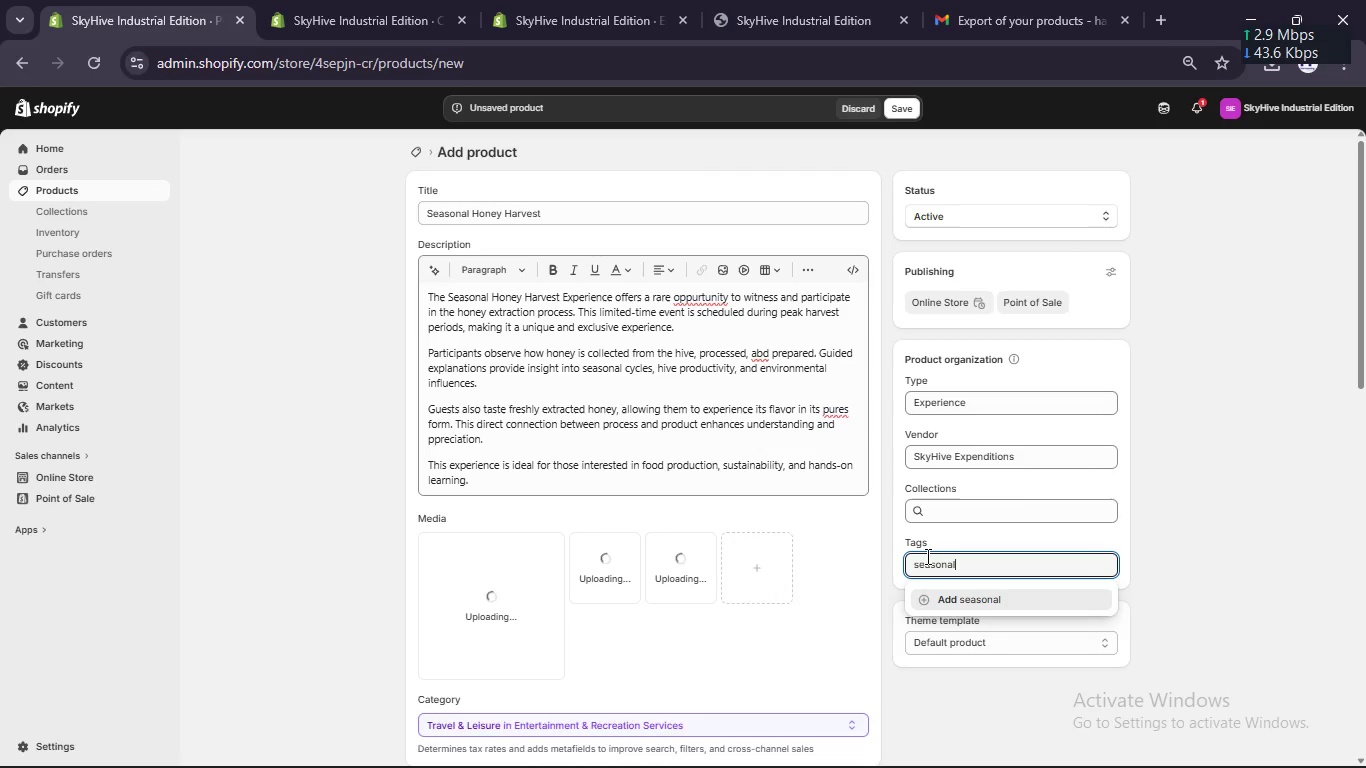 
key(Enter)
 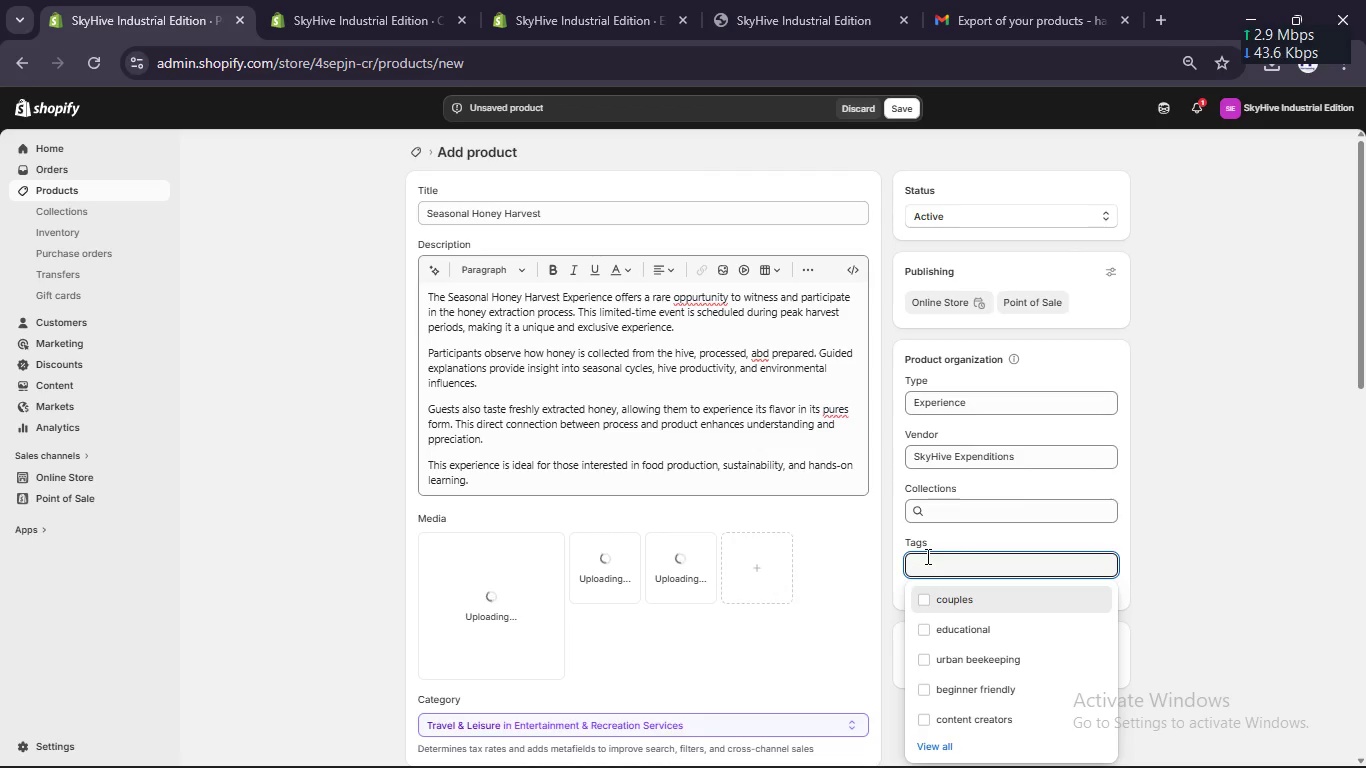 
type(hone harvest)
 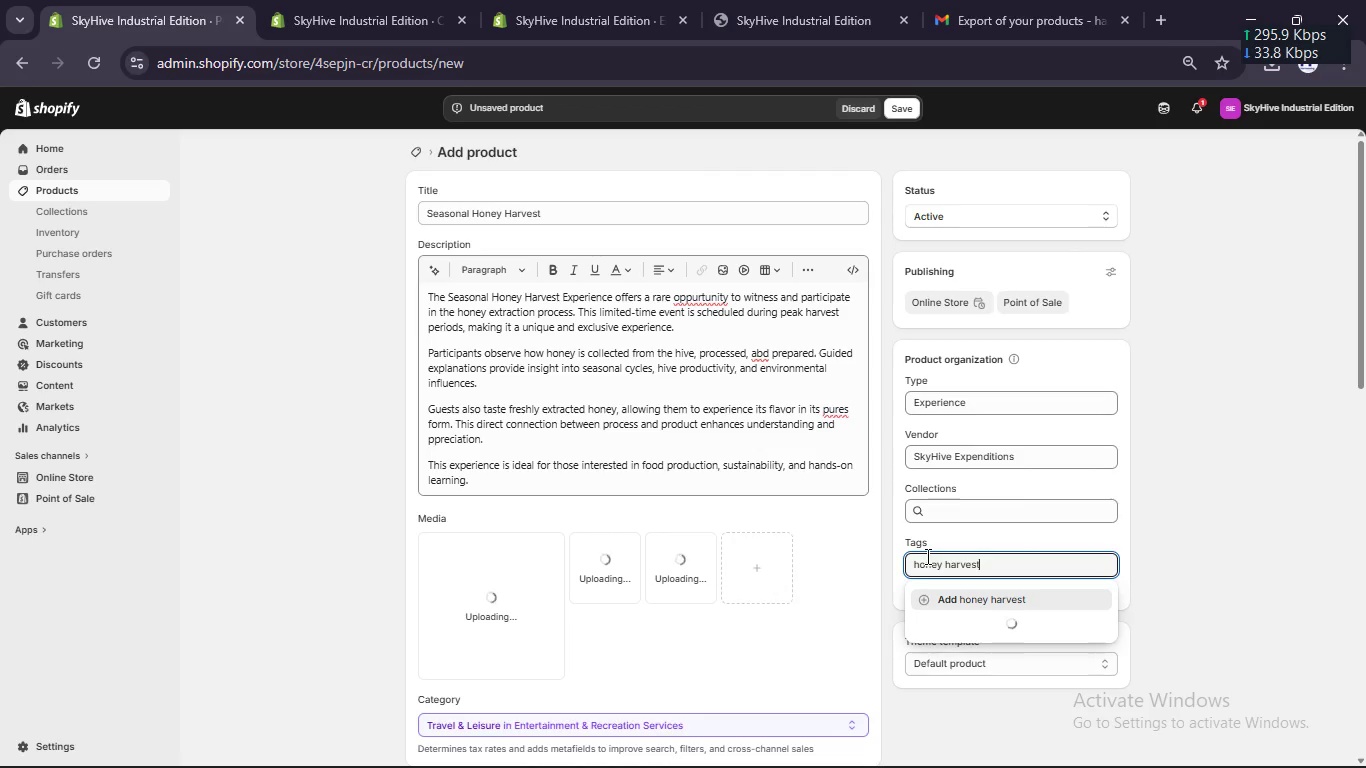 
hold_key(key=Y, duration=0.31)
 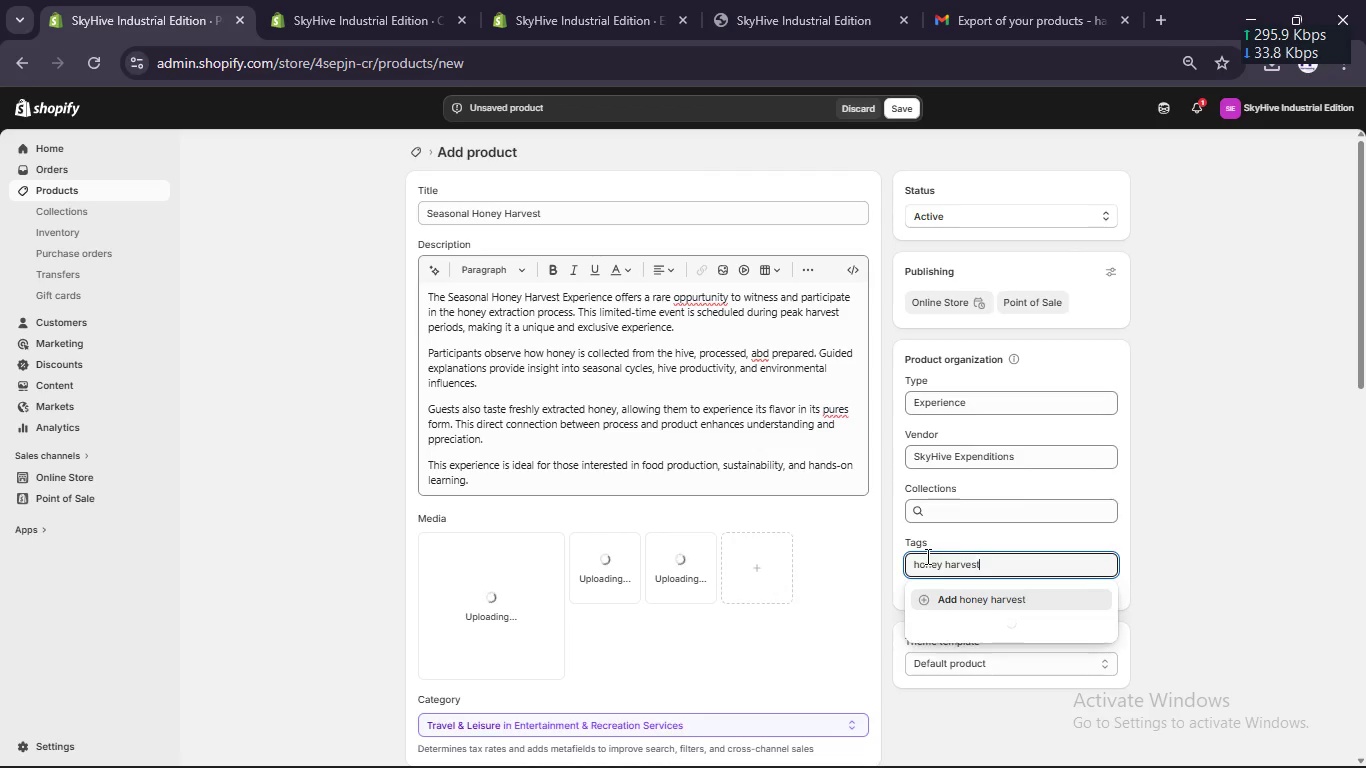 
key(Enter)
 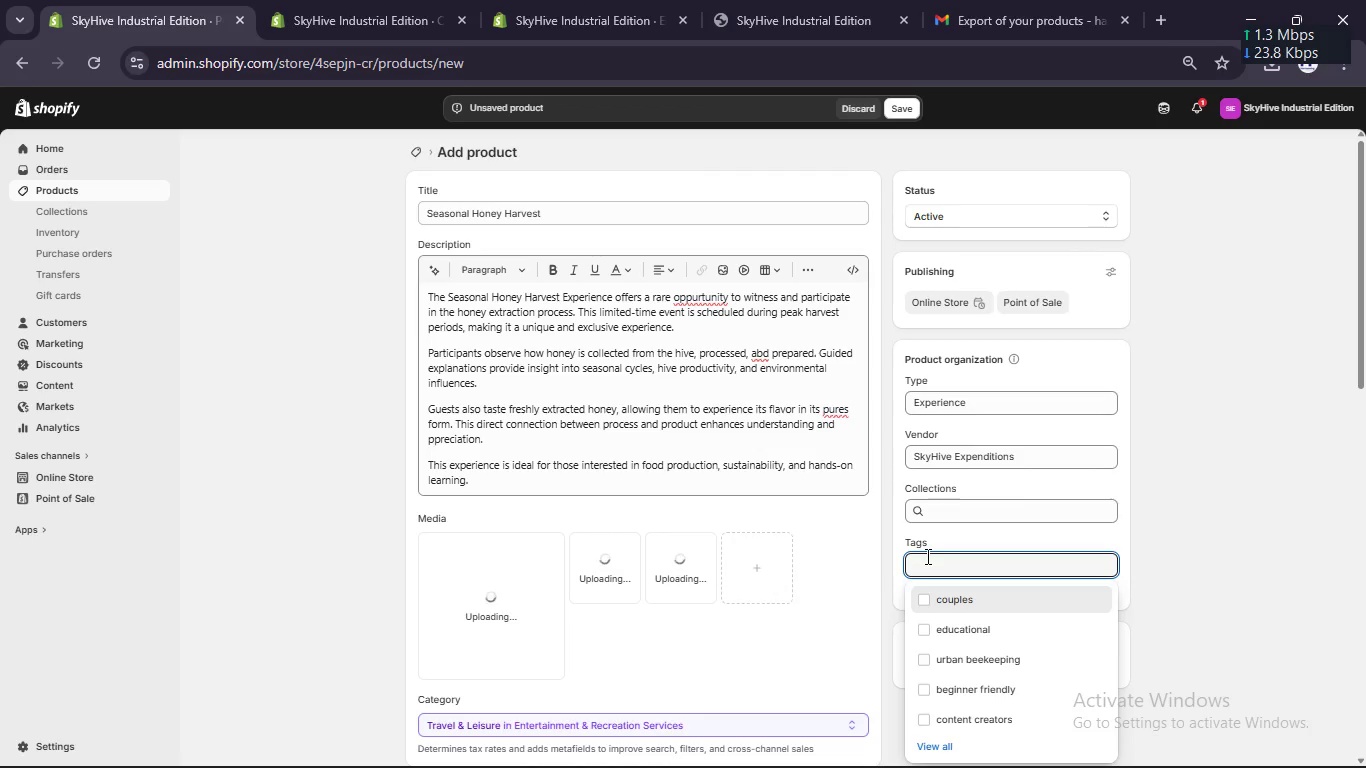 
type(urban)
 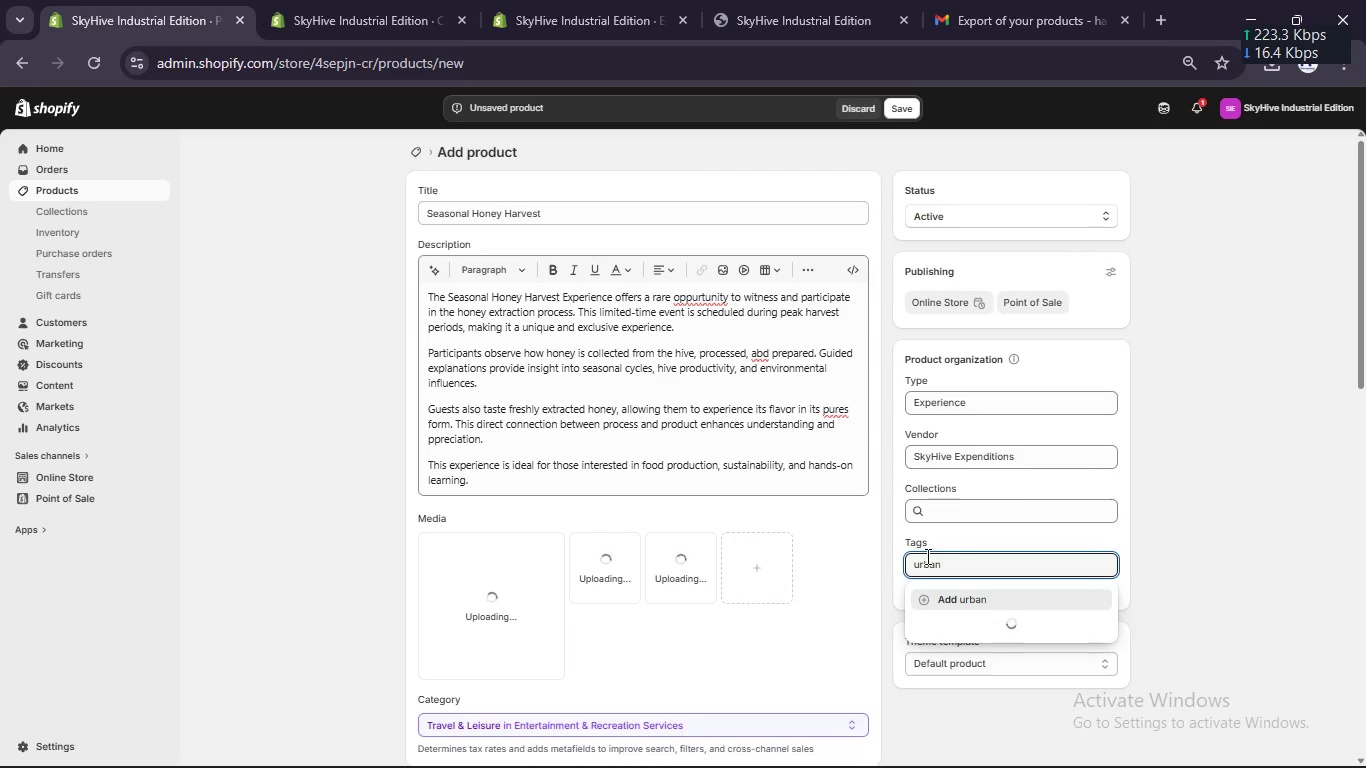 
key(Enter)
 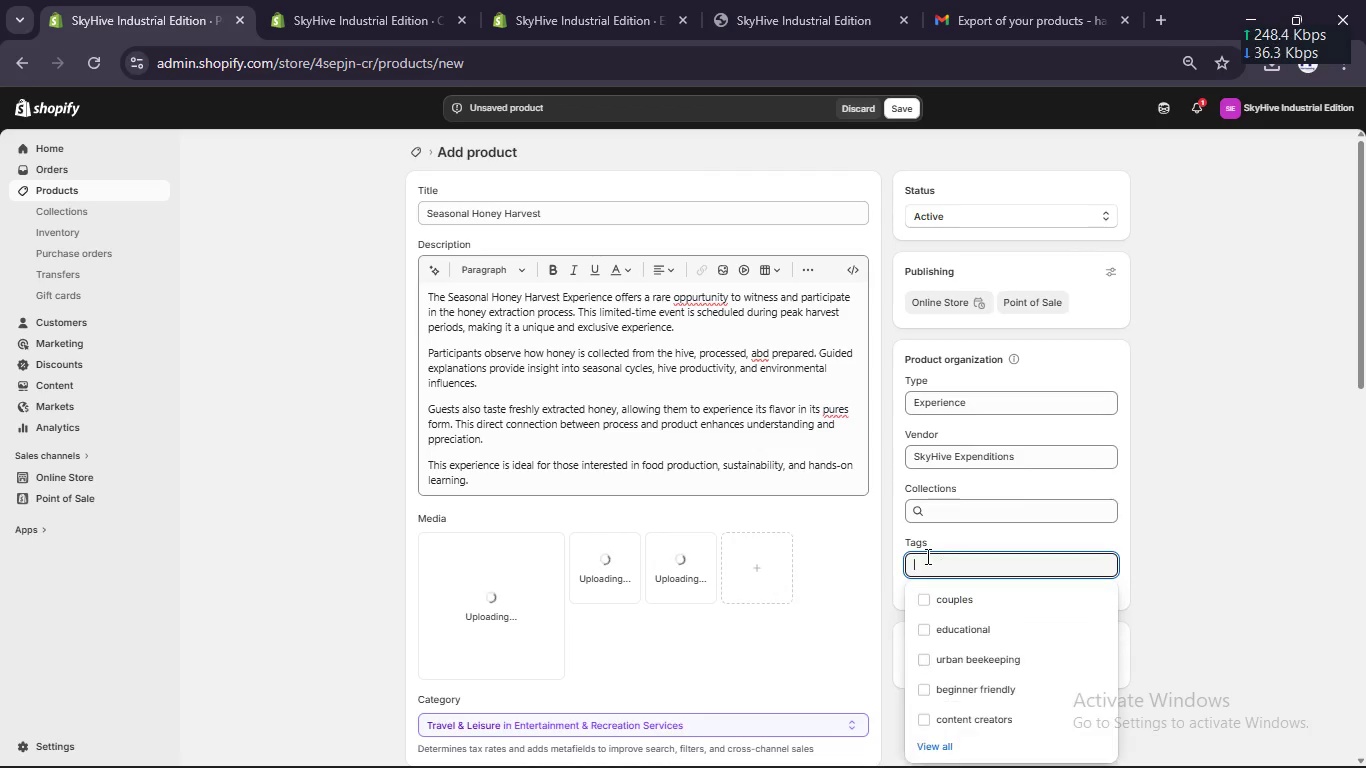 
type(beekeeping)
 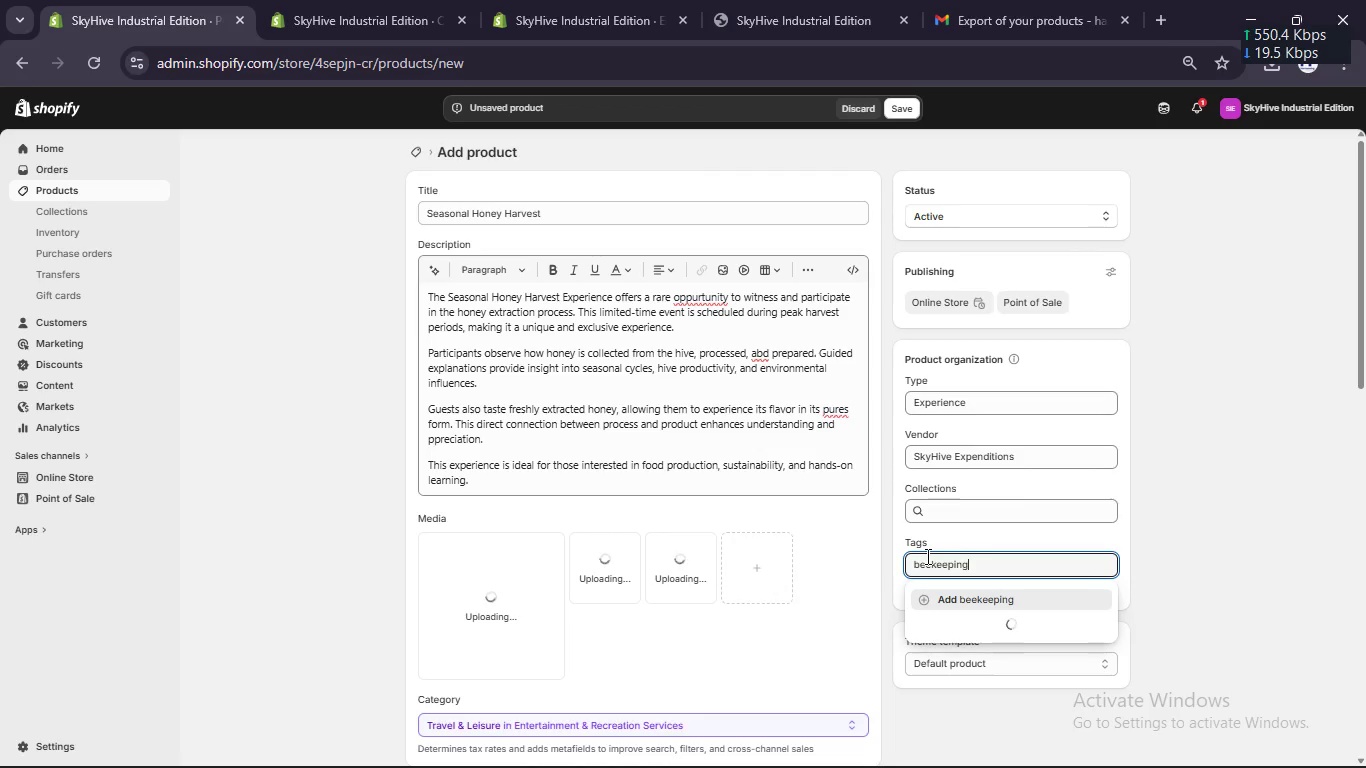 
key(Enter)
 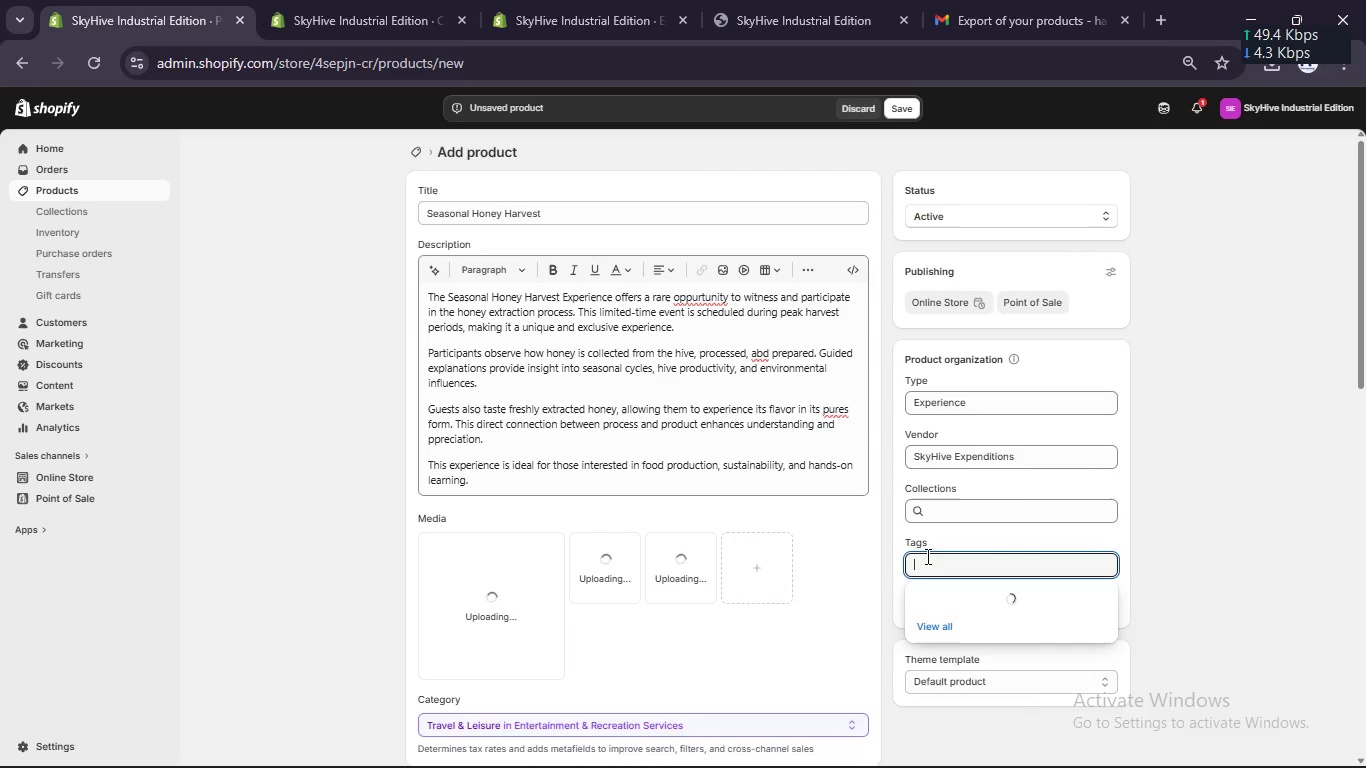 
type(rooftop)
 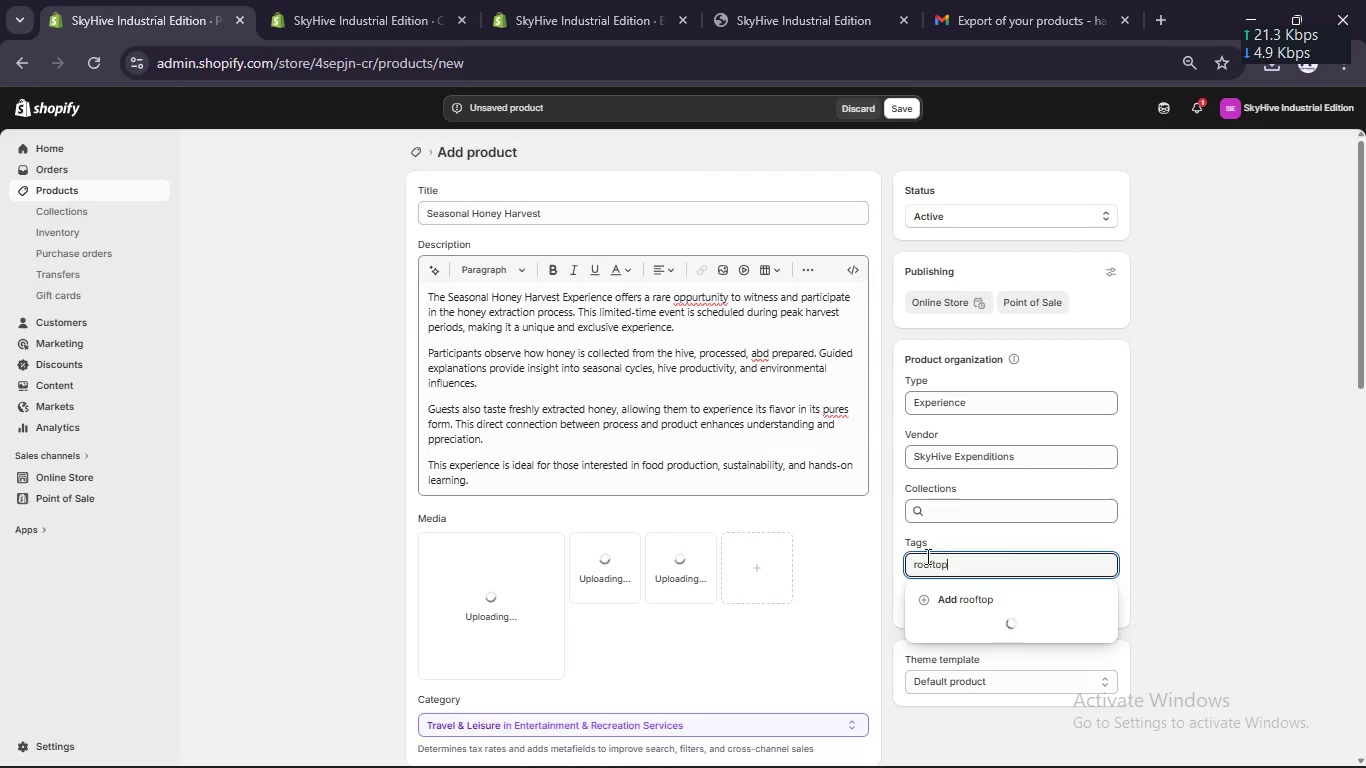 
key(Enter)
 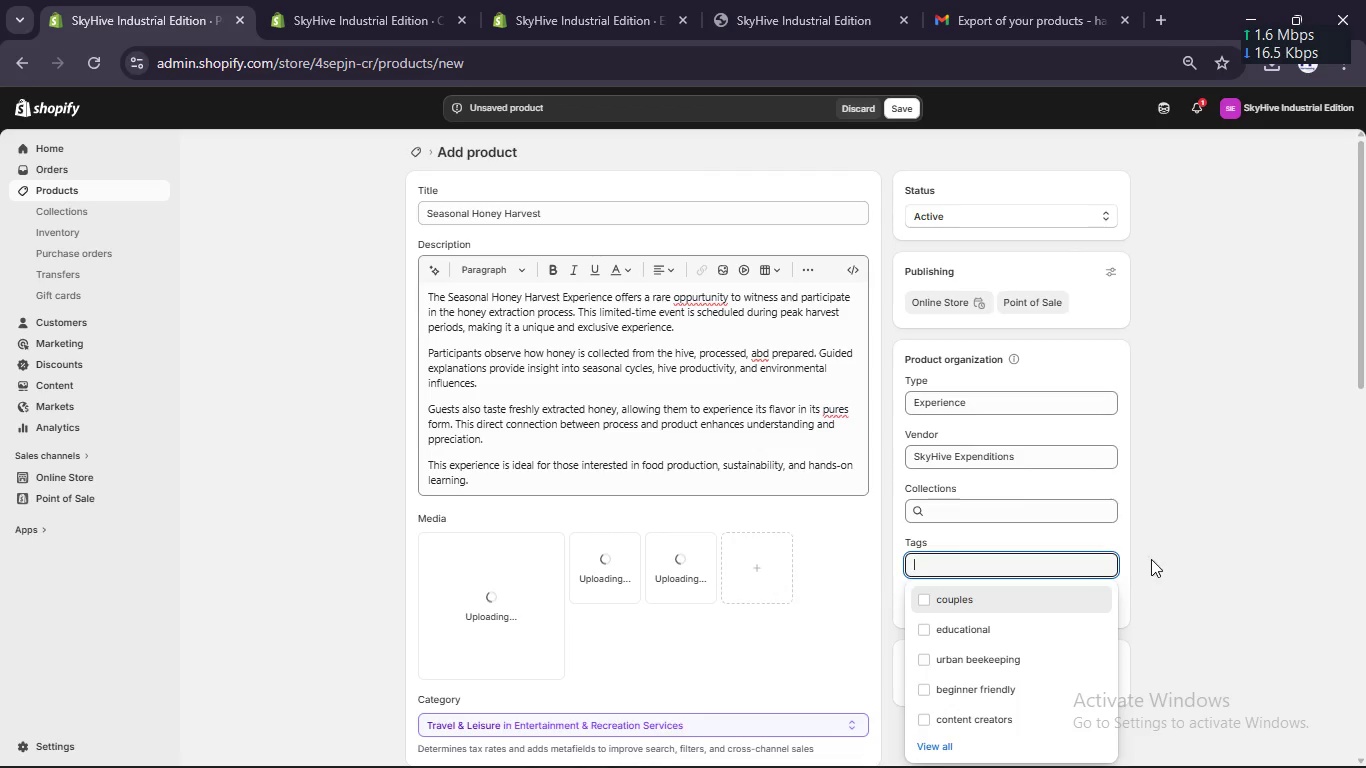 
scroll: coordinate [1146, 558], scroll_direction: down, amount: 20.0
 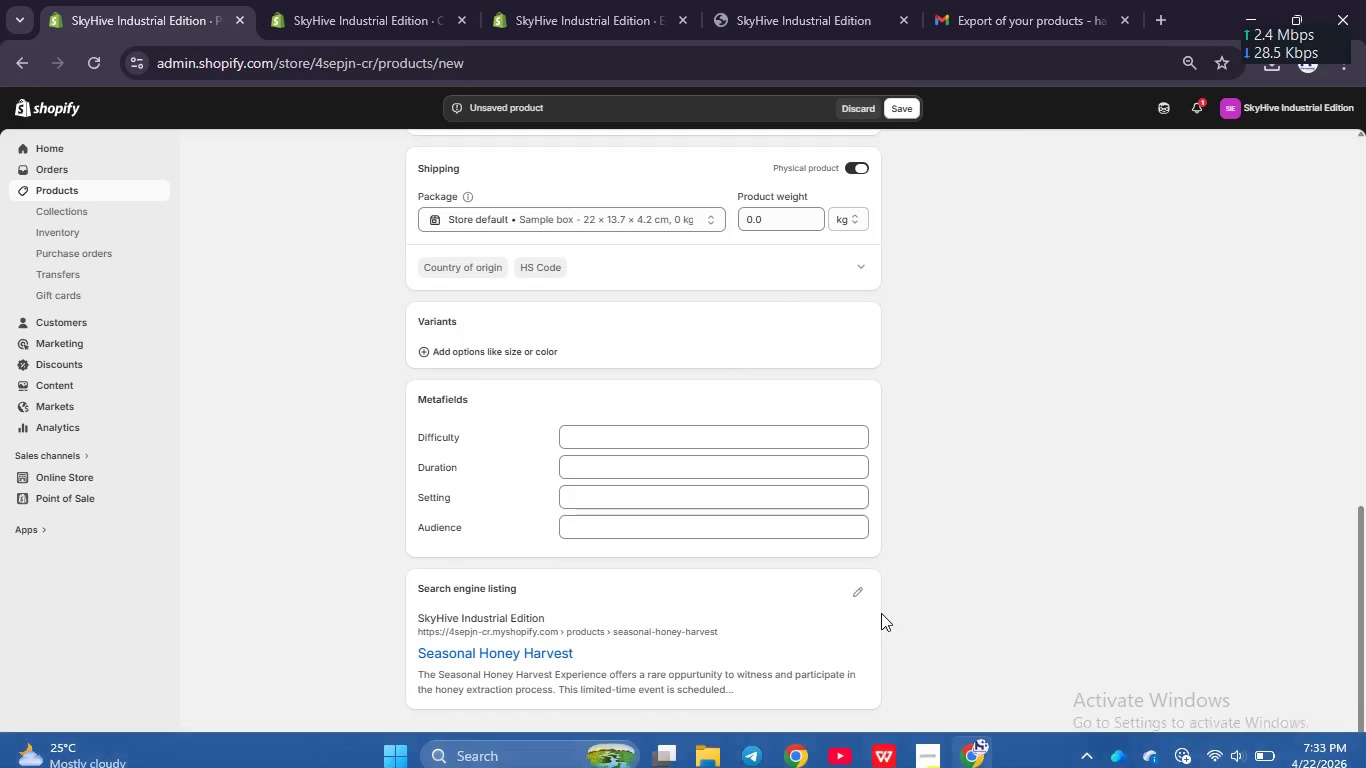 
left_click([855, 581])
 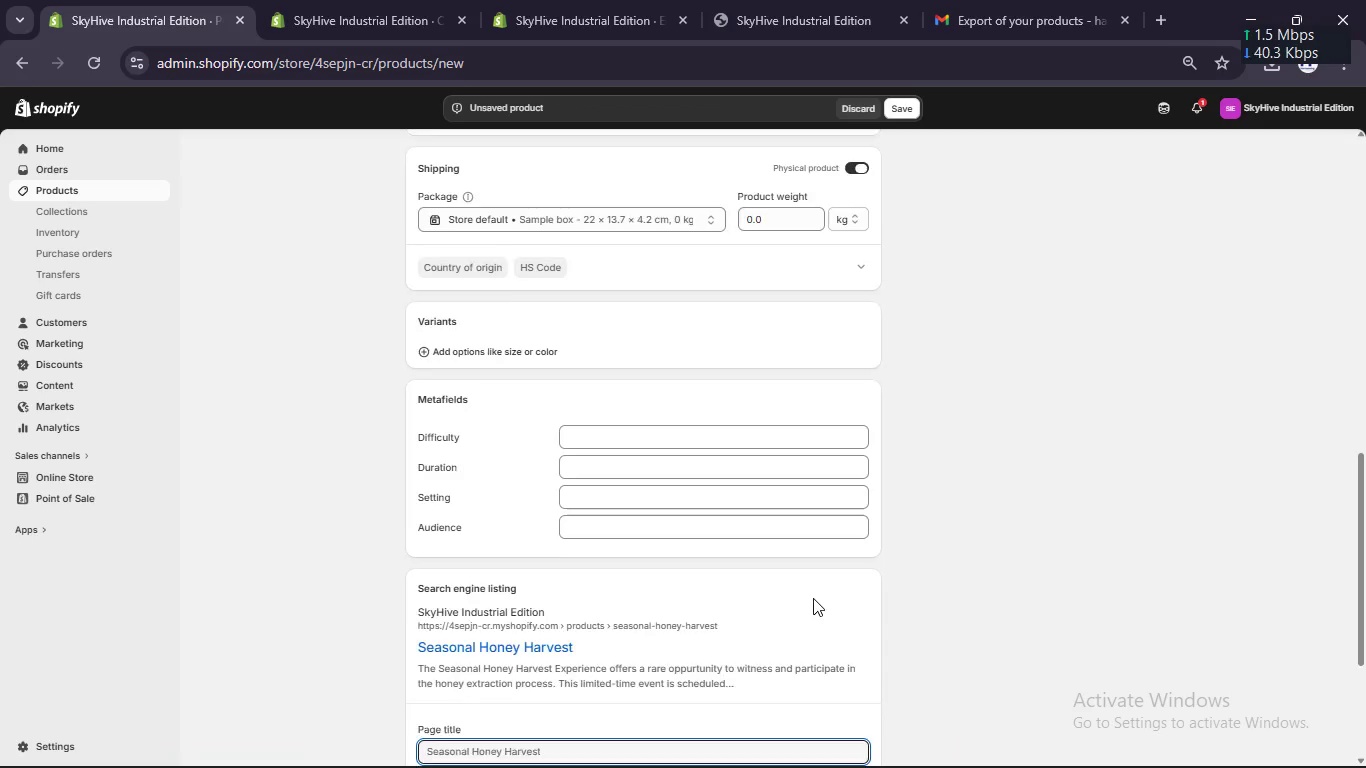 
scroll: coordinate [813, 598], scroll_direction: down, amount: 5.0
 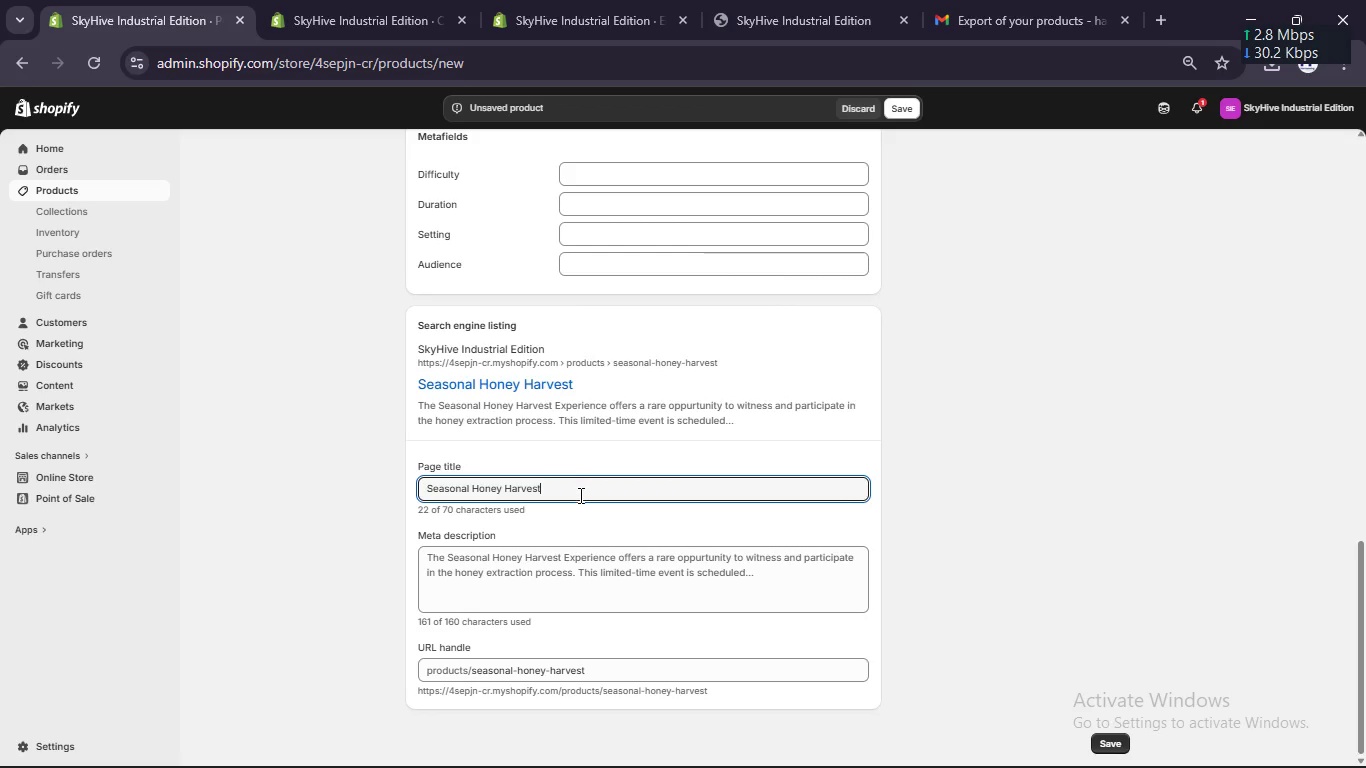 
hold_key(key=ControlLeft, duration=0.91)
 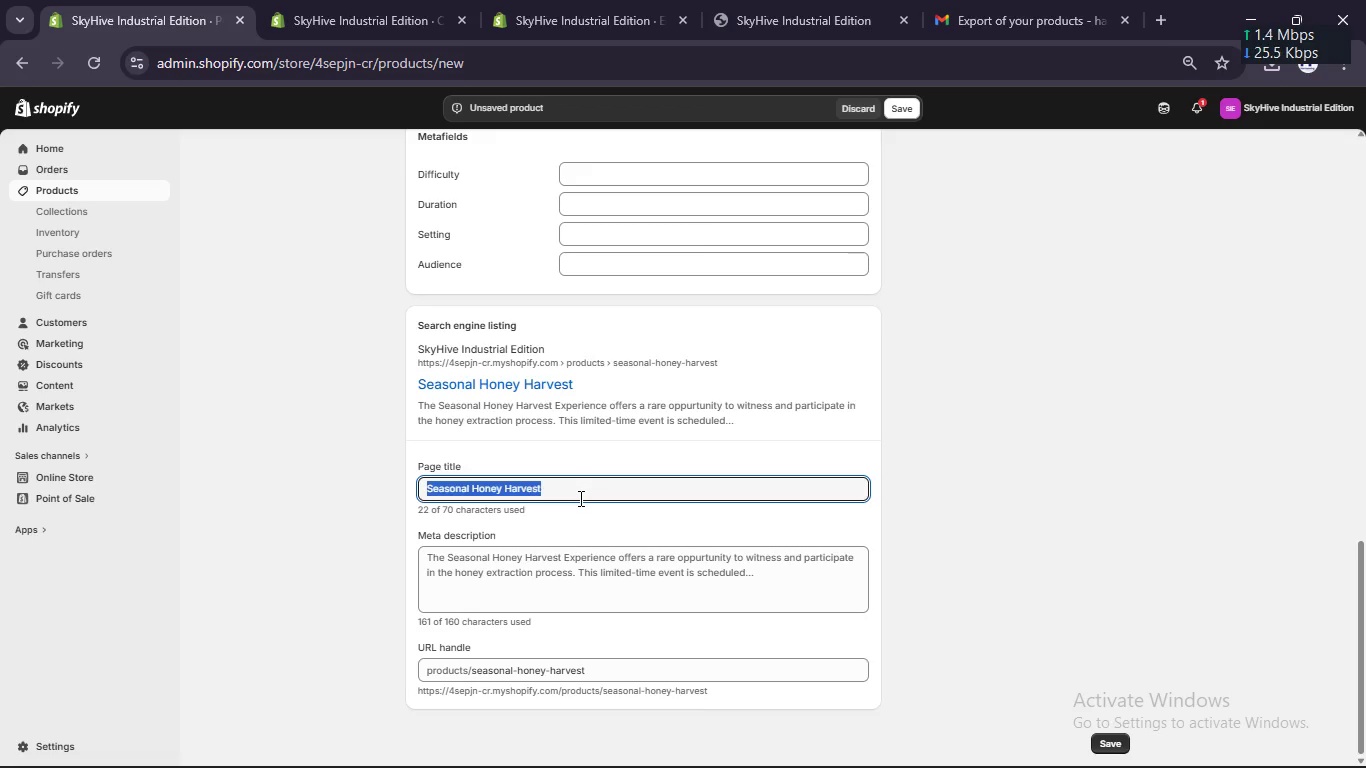 
hold_key(key=A, duration=0.39)
 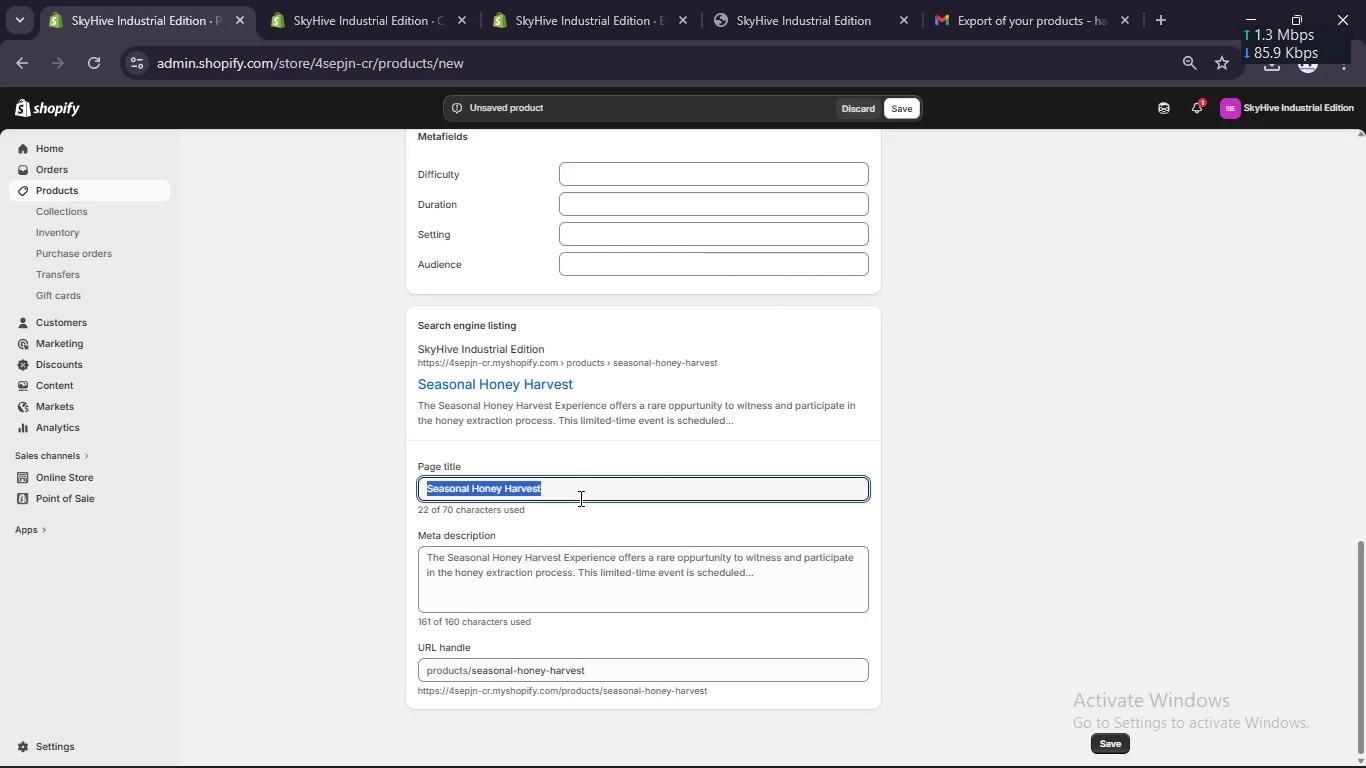 
key(Control+ControlLeft)
 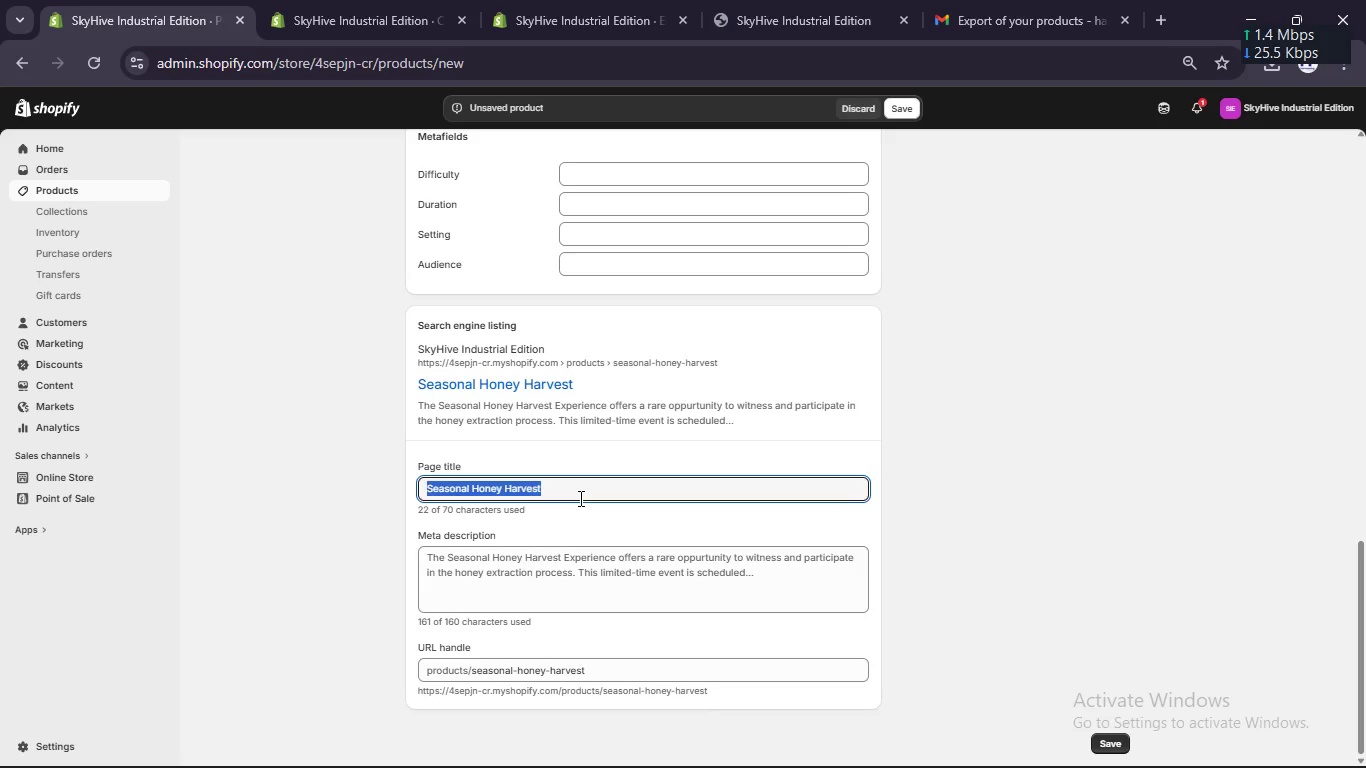 
left_click([579, 498])
 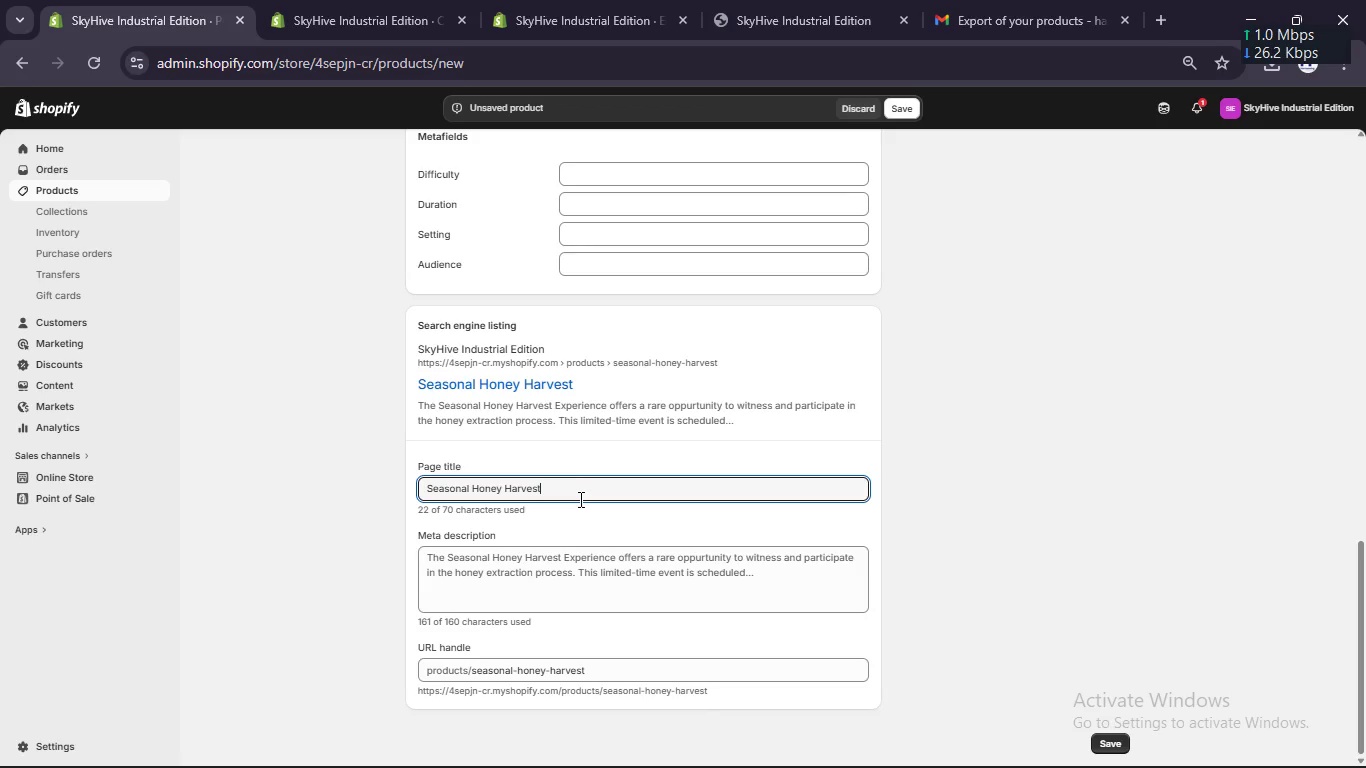 
type( Experiene [Break] Urba Beekeeping & Fresh Honey Tour)
 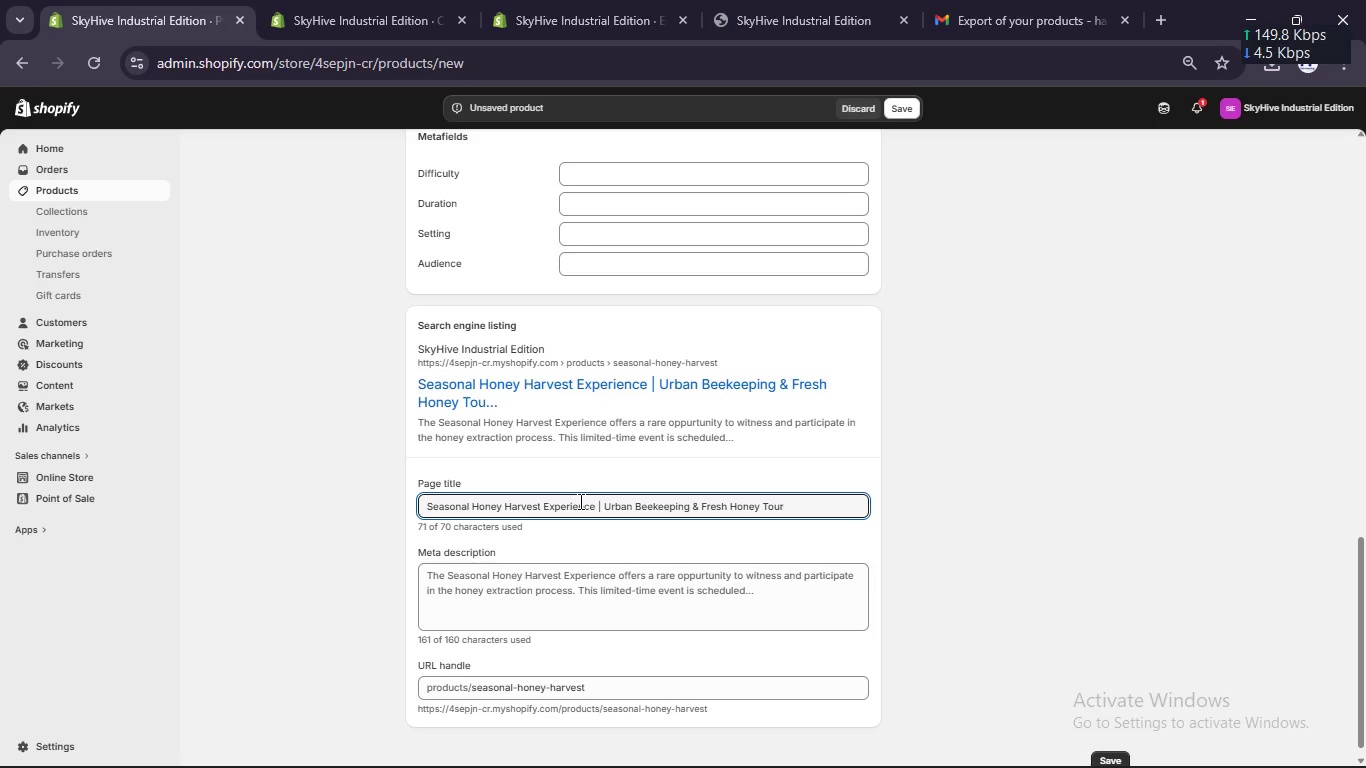 
 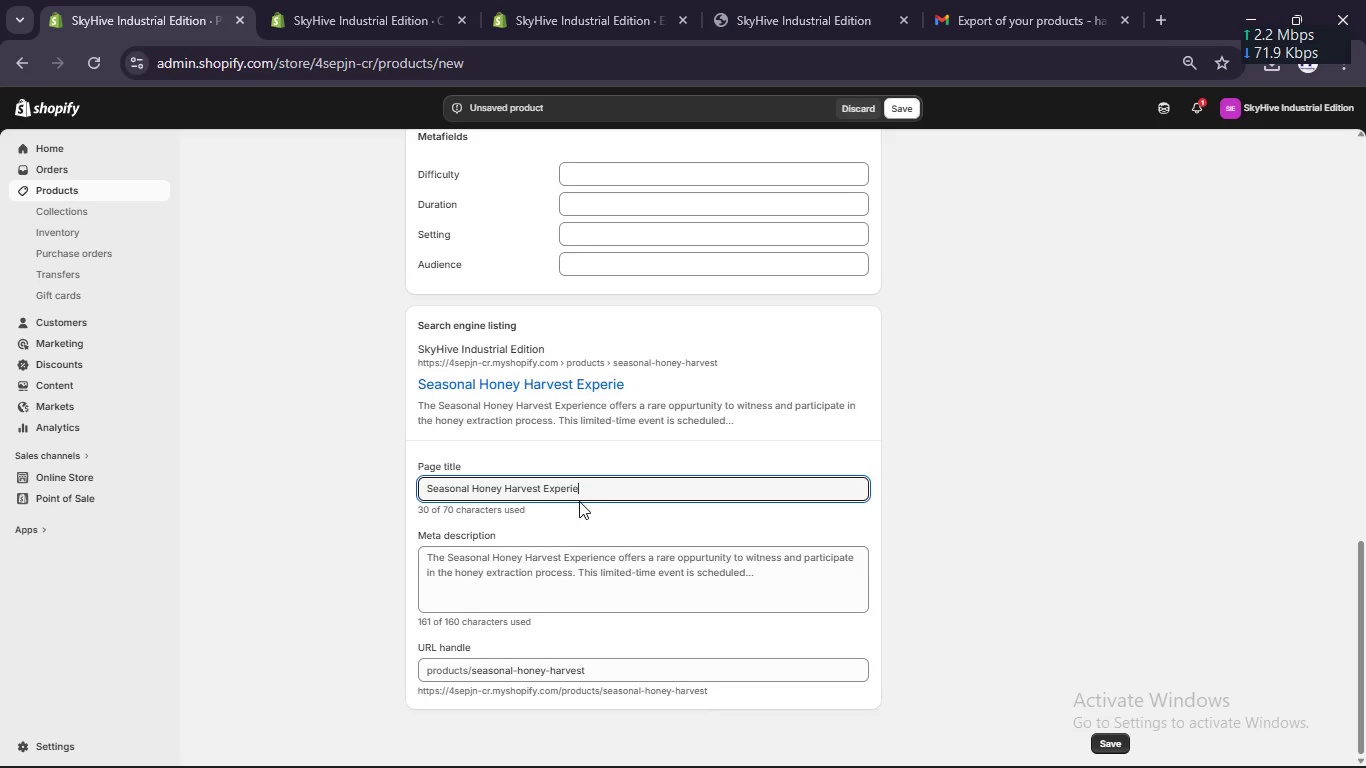 
hold_key(key=C, duration=0.34)
 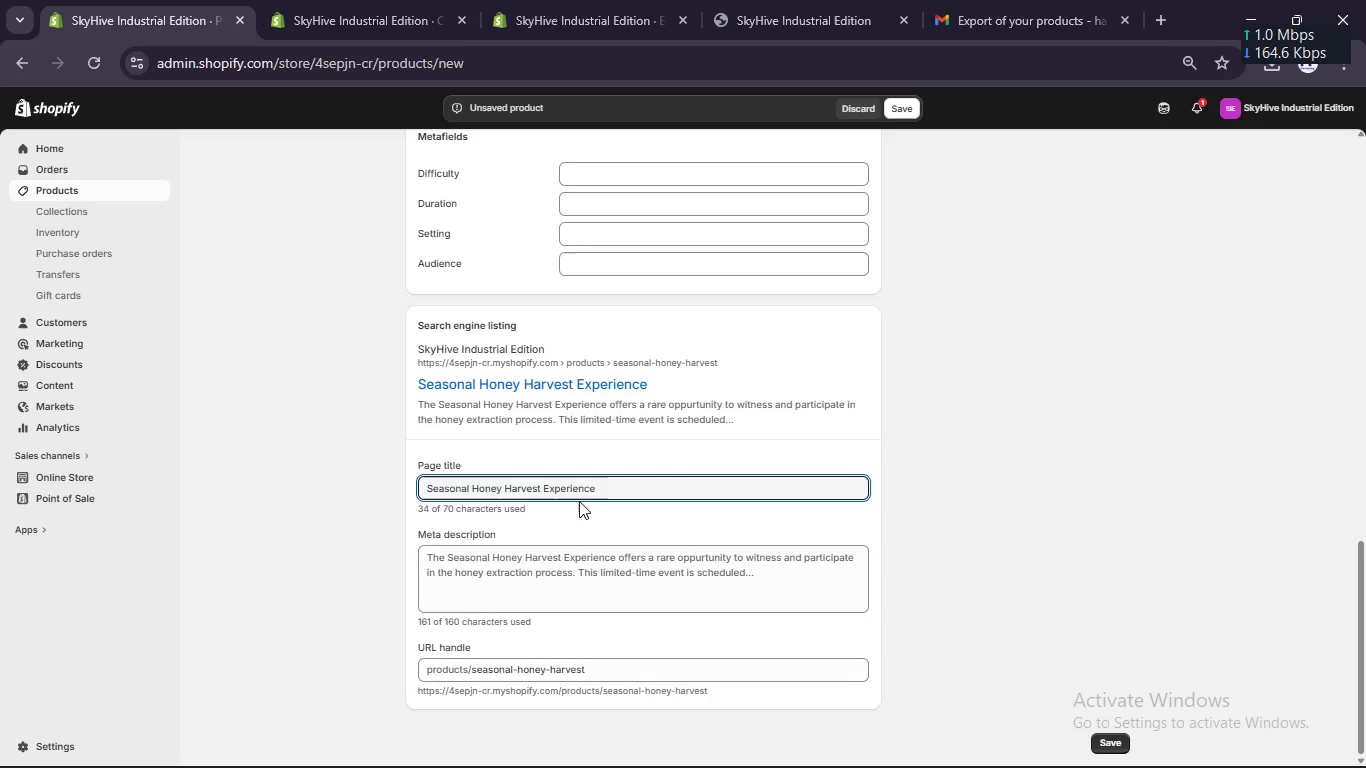 
key(Control+A)
 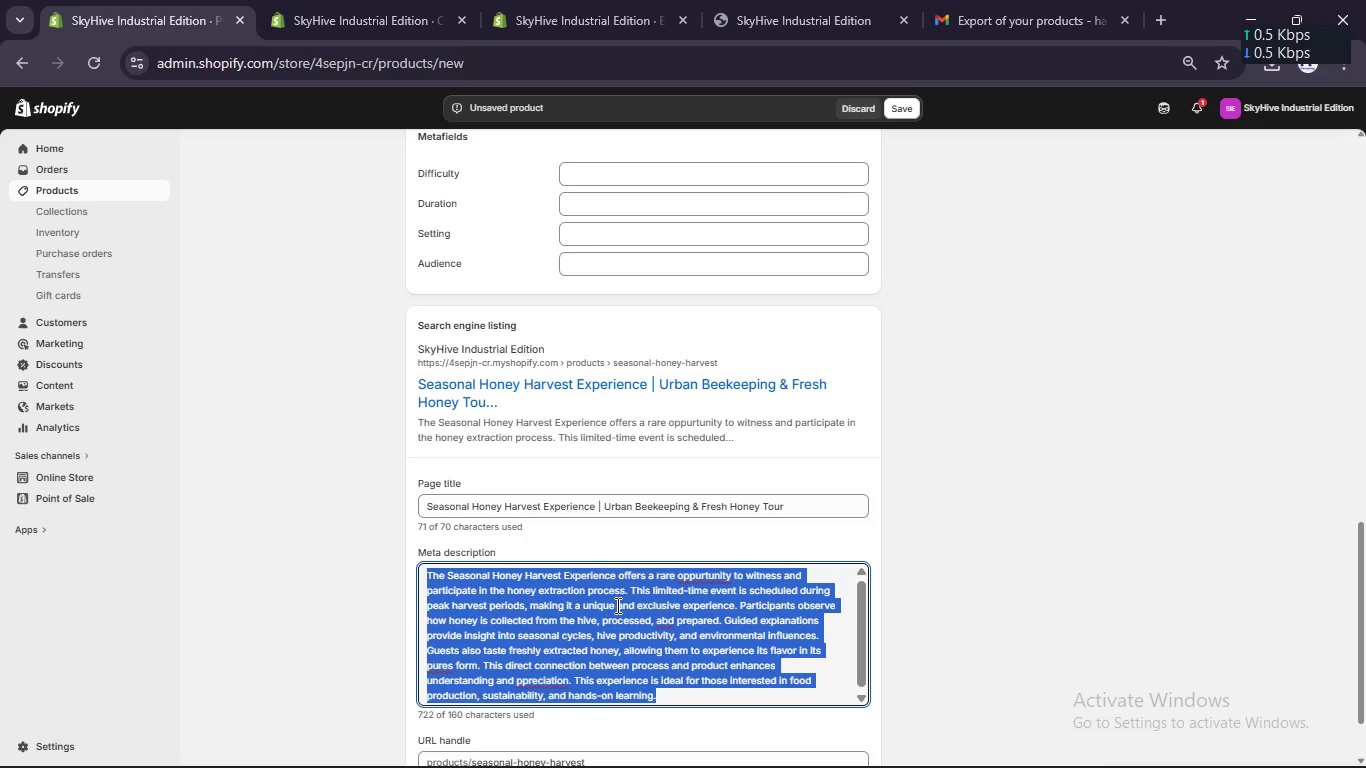 
type(Join a seasna)
key(Backspace)
key(Backspace)
key(Backspace)
type(onal honey harvest experience and witness the extraction process firsthand. Kearn urban beekeeping and taste fresh raw honey directly from the hie.)
 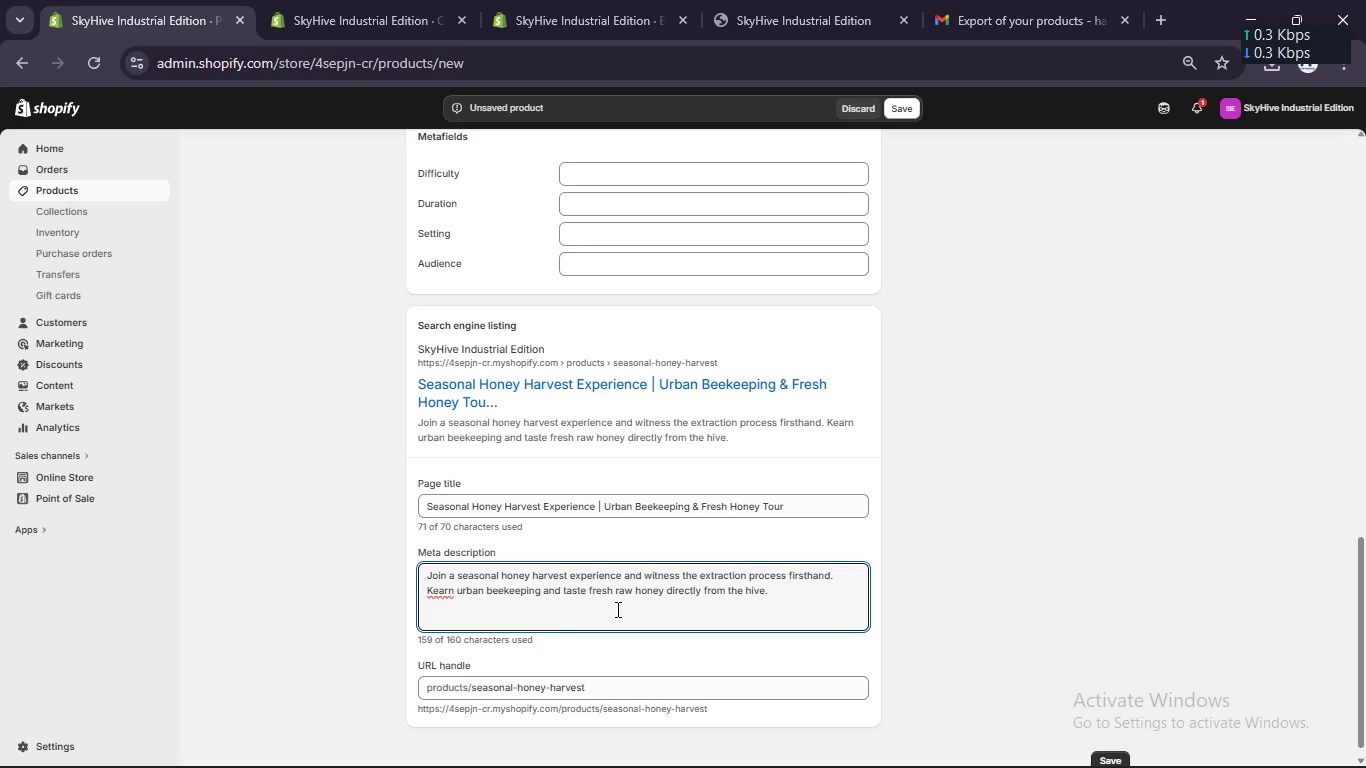 
left_click([427, 589])
 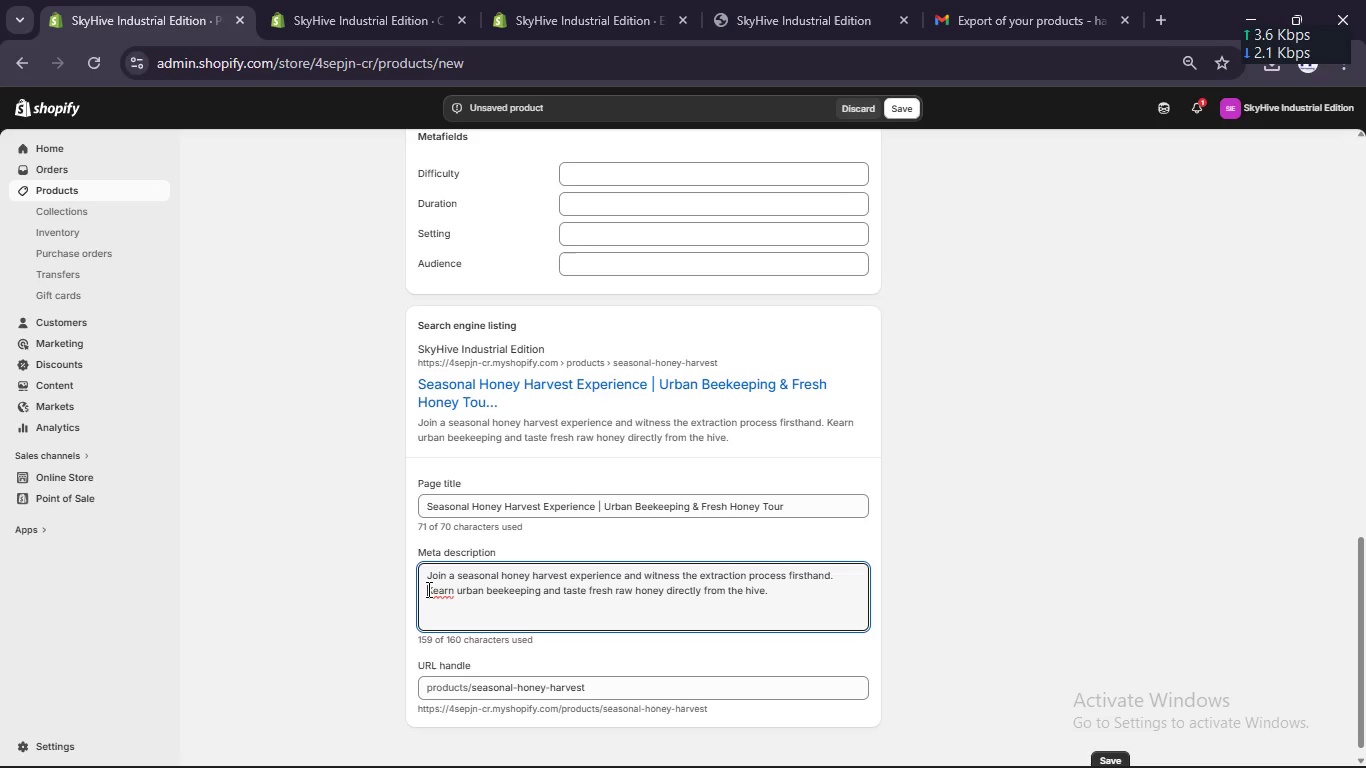 
key(ArrowRight)
 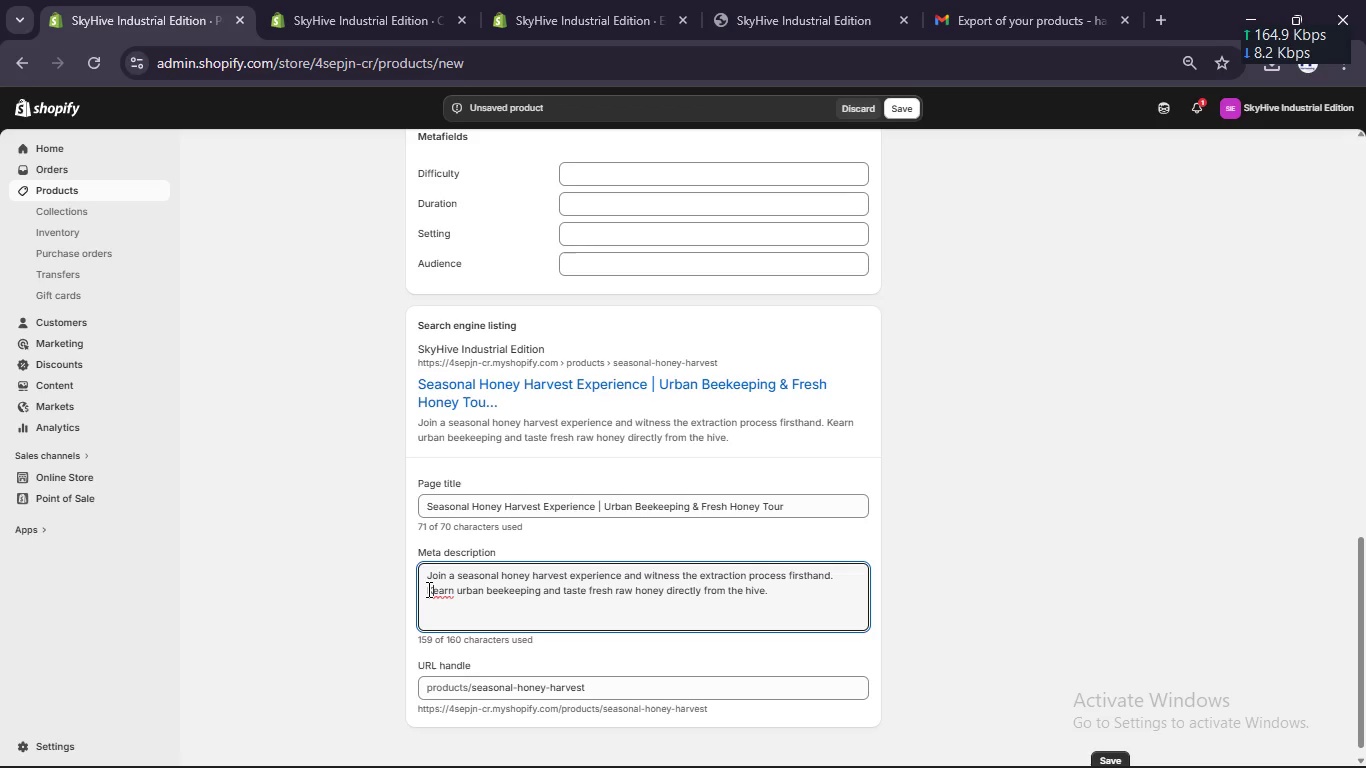 
key(Backspace)
 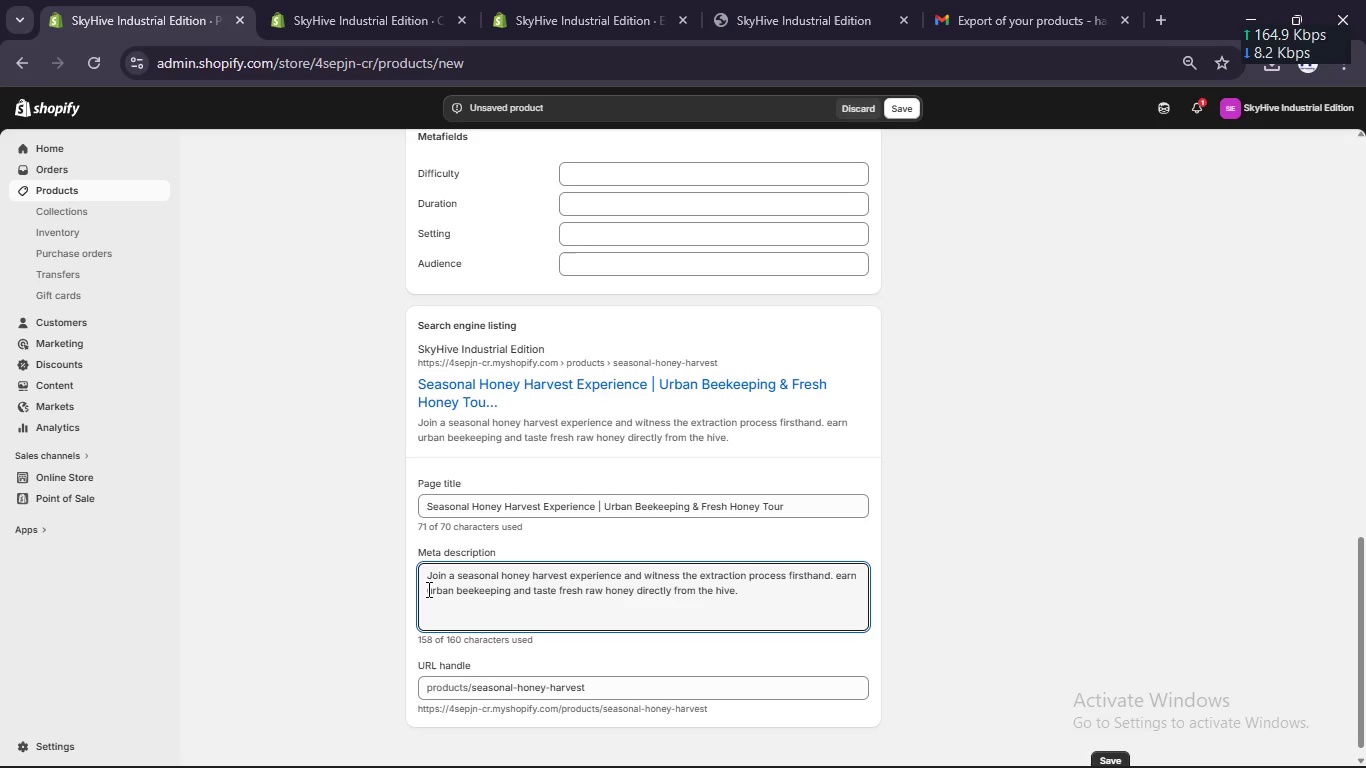 
key(Shift+L)
 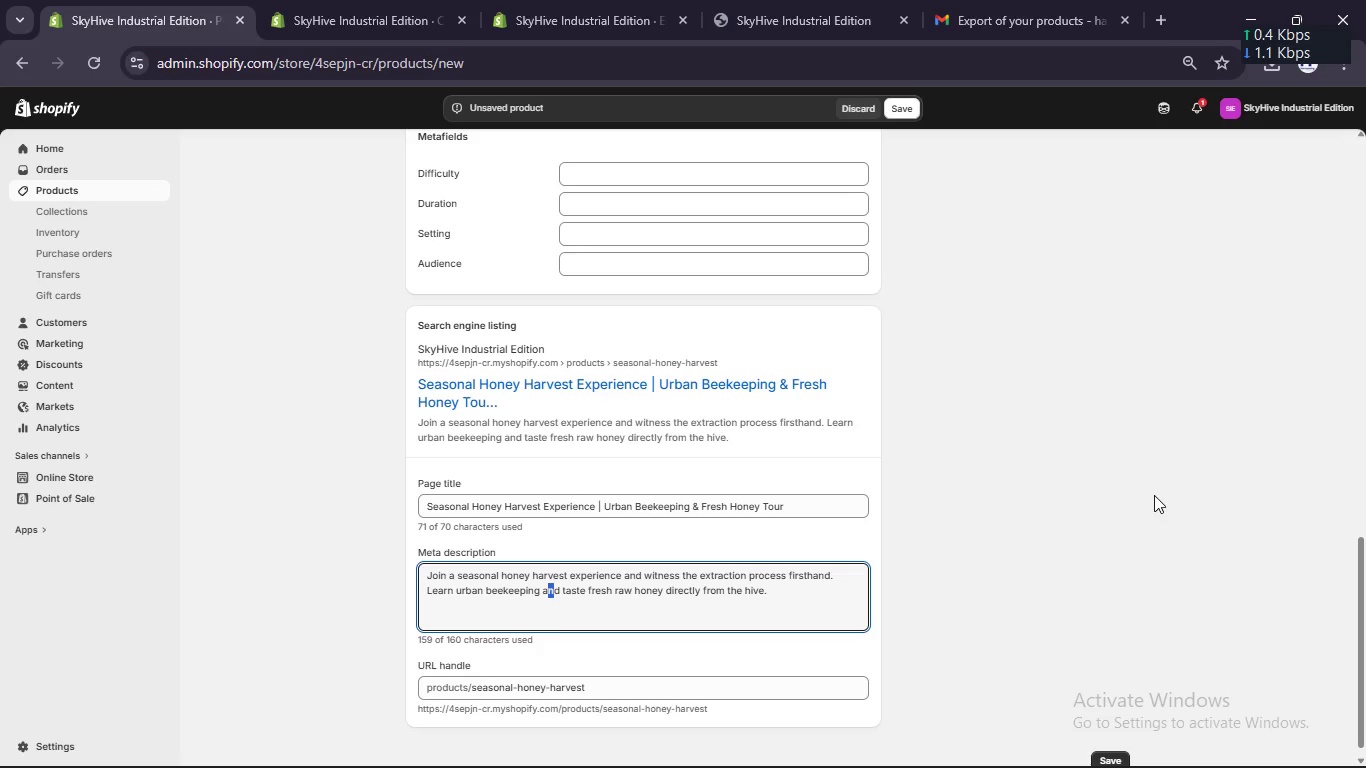 
scroll: coordinate [1141, 483], scroll_direction: down, amount: 3.0
 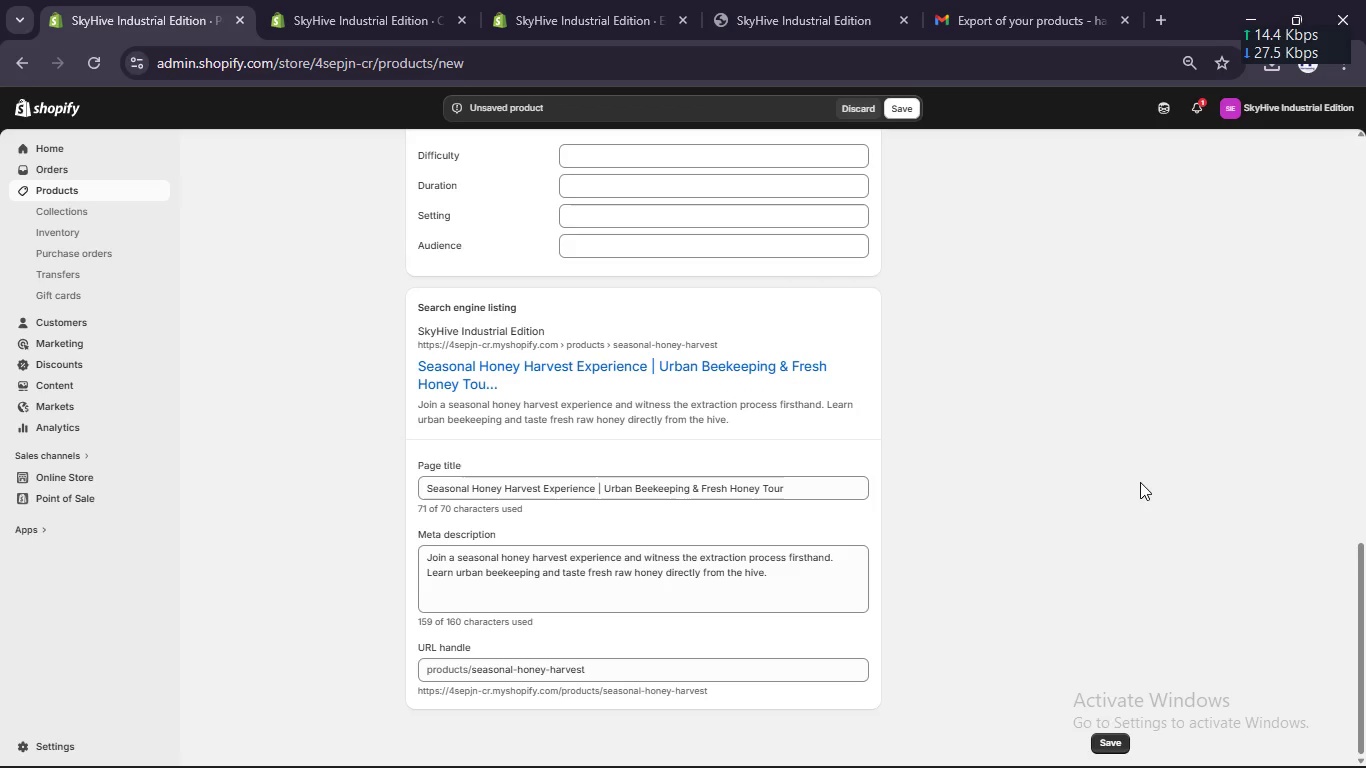 
scroll: coordinate [1140, 482], scroll_direction: up, amount: 1.0
 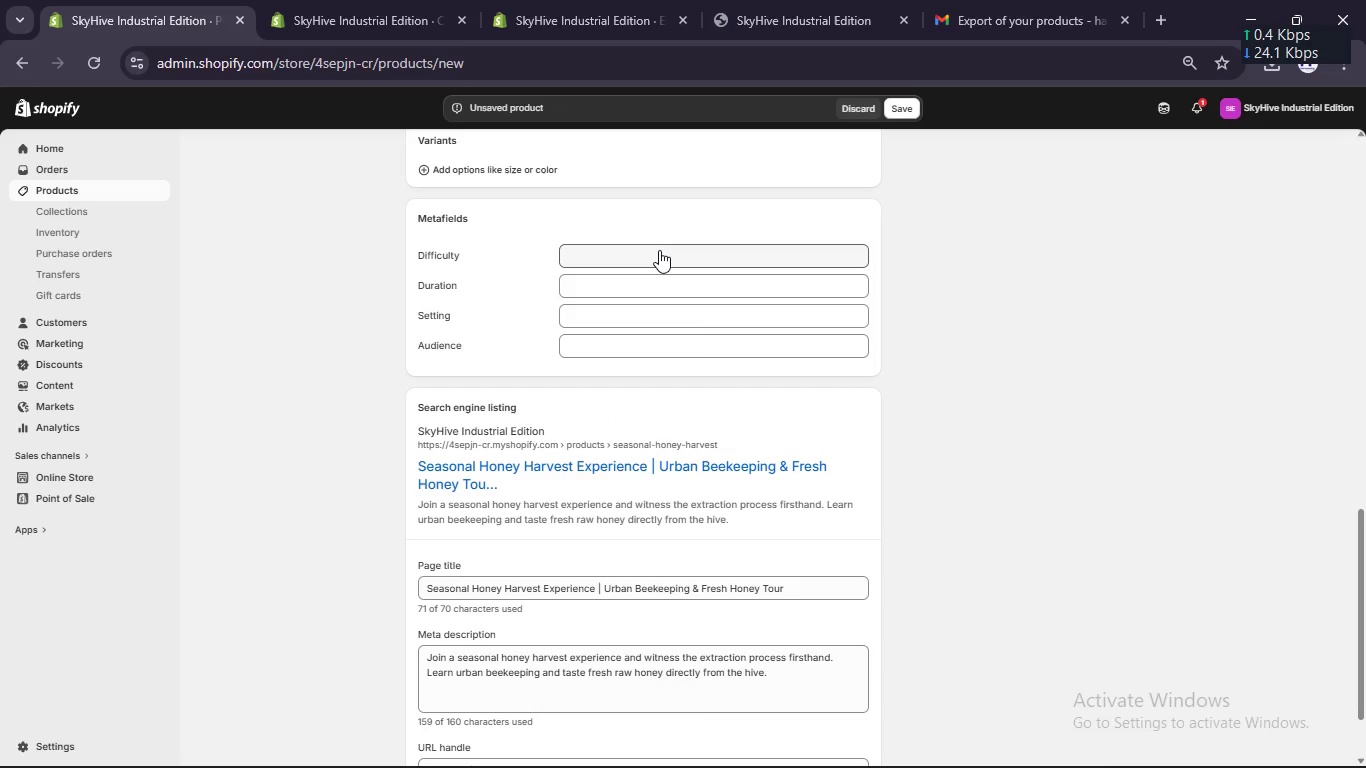 
left_click([659, 250])
 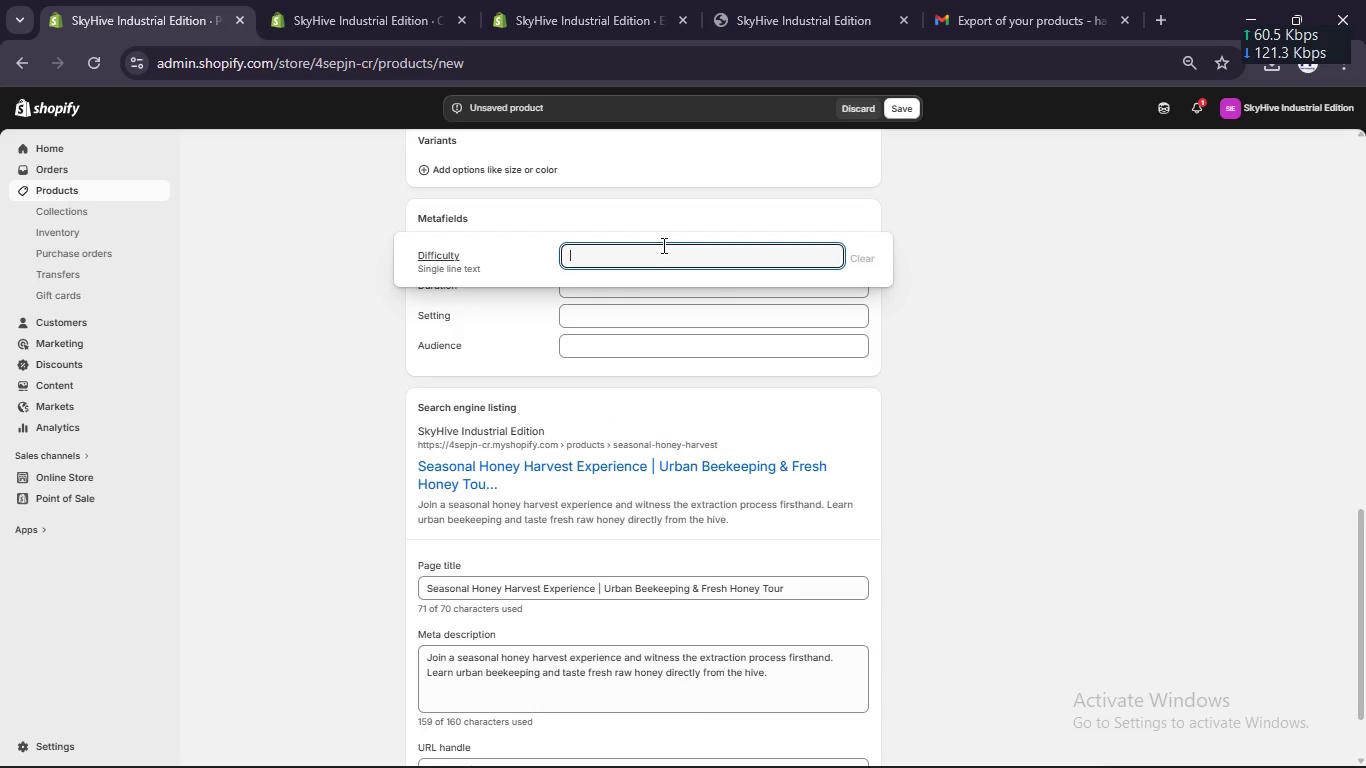 
type(Easy)
 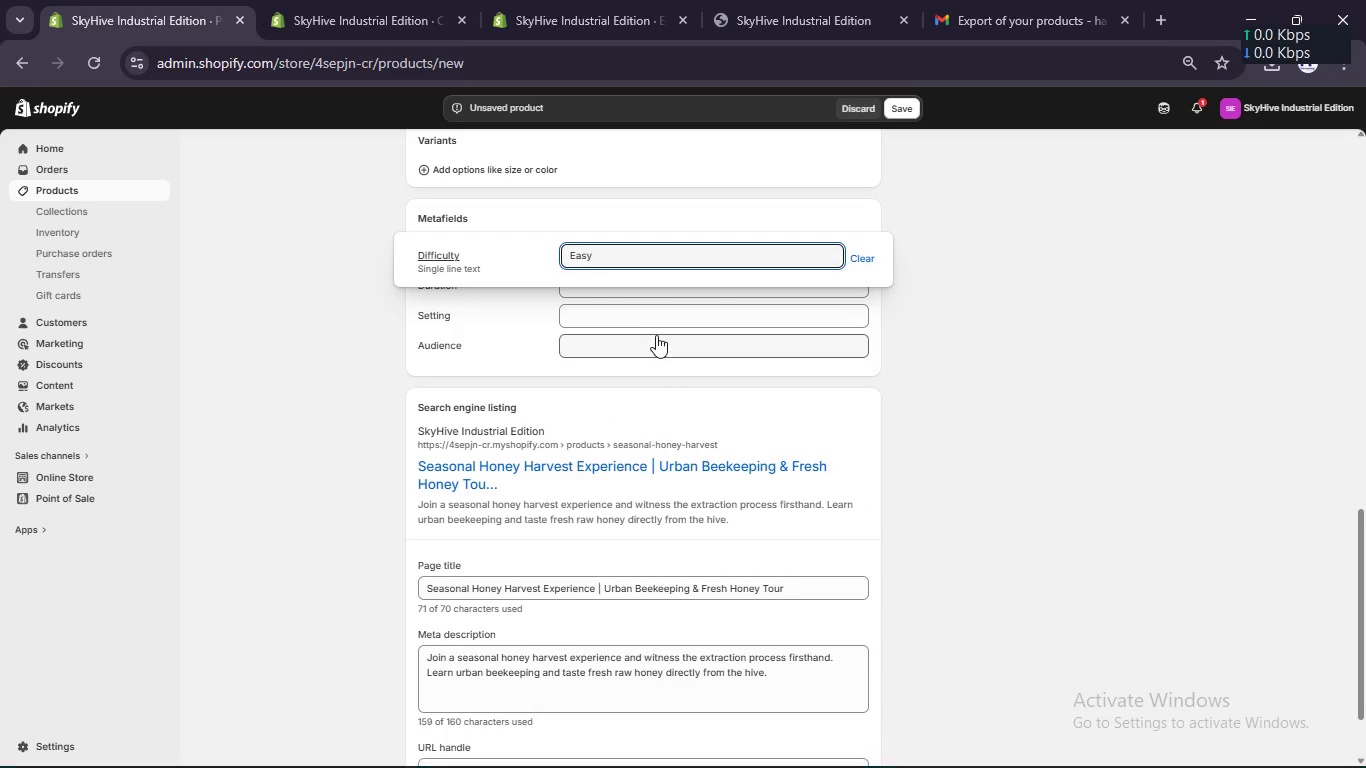 
left_click([659, 318])
 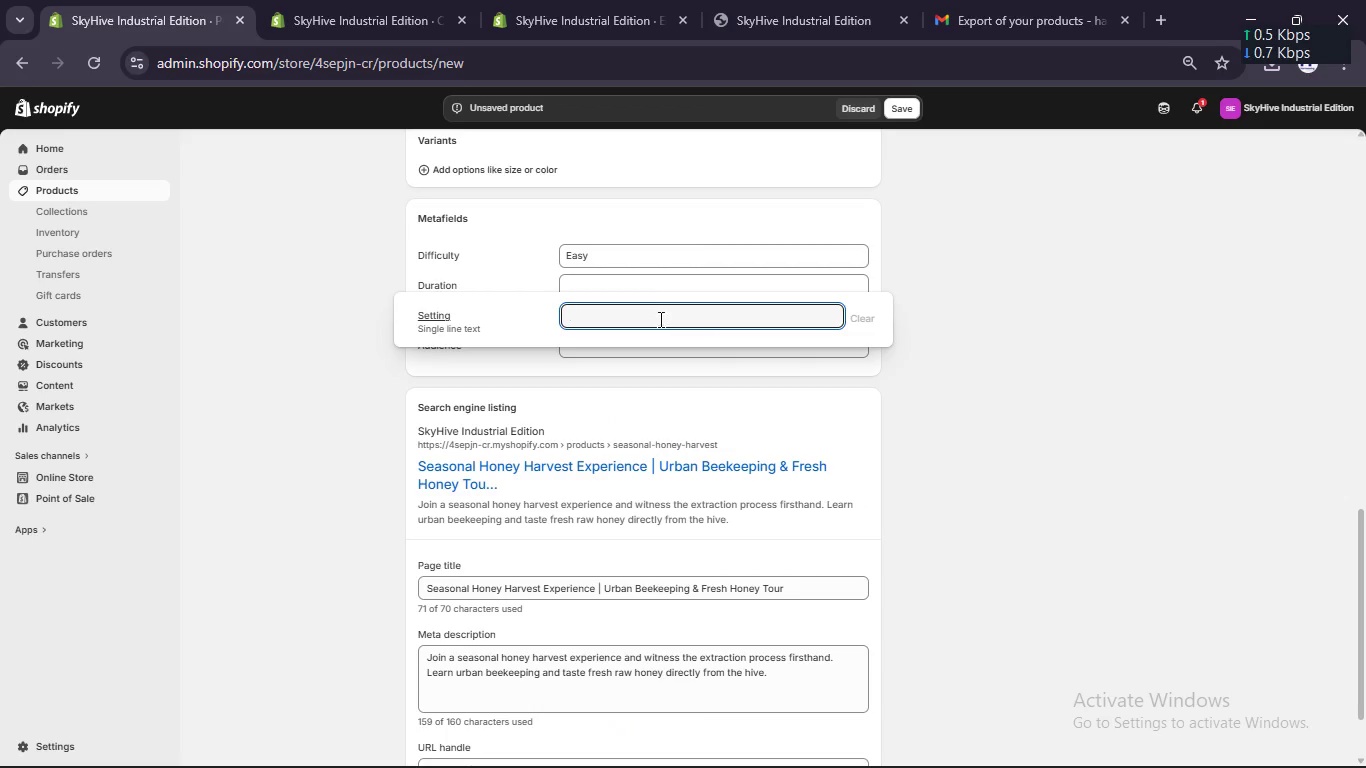 
type(Seasonal)
 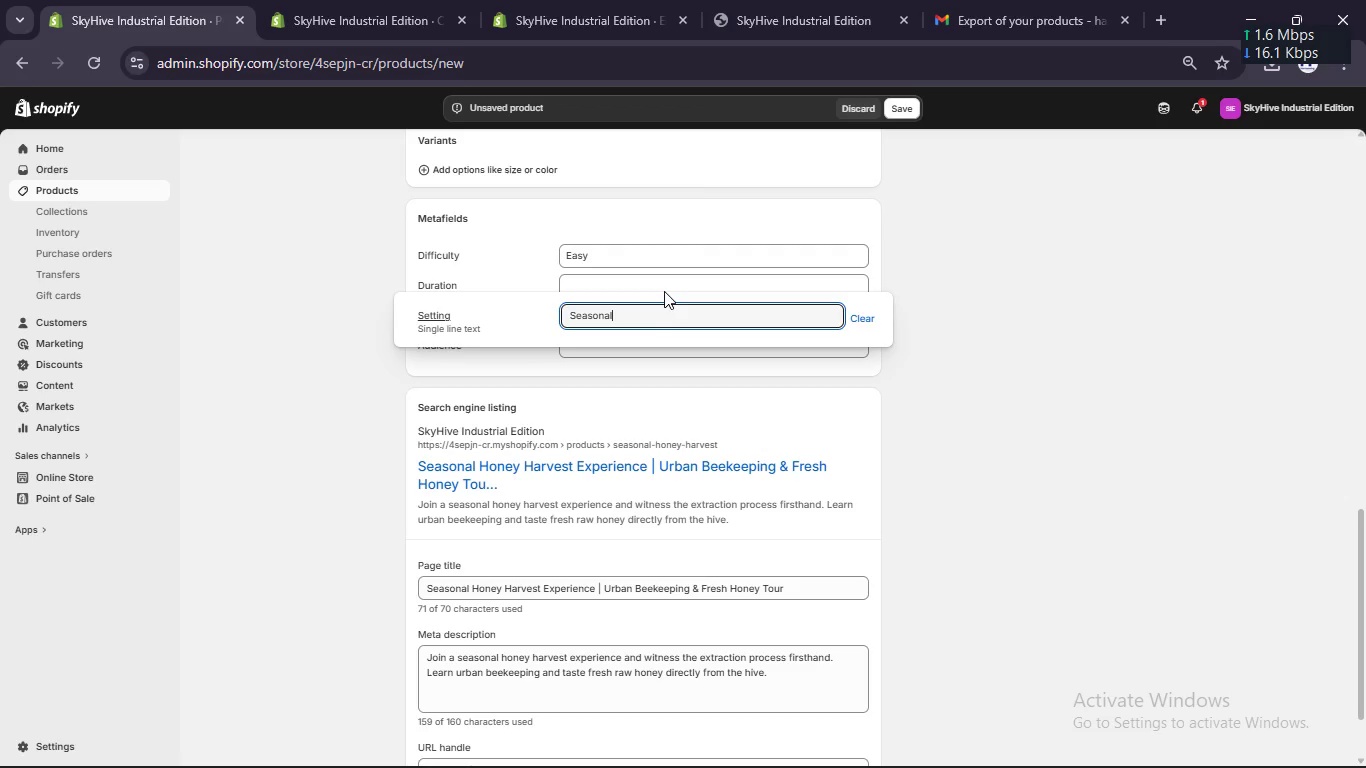 
left_click([665, 288])
 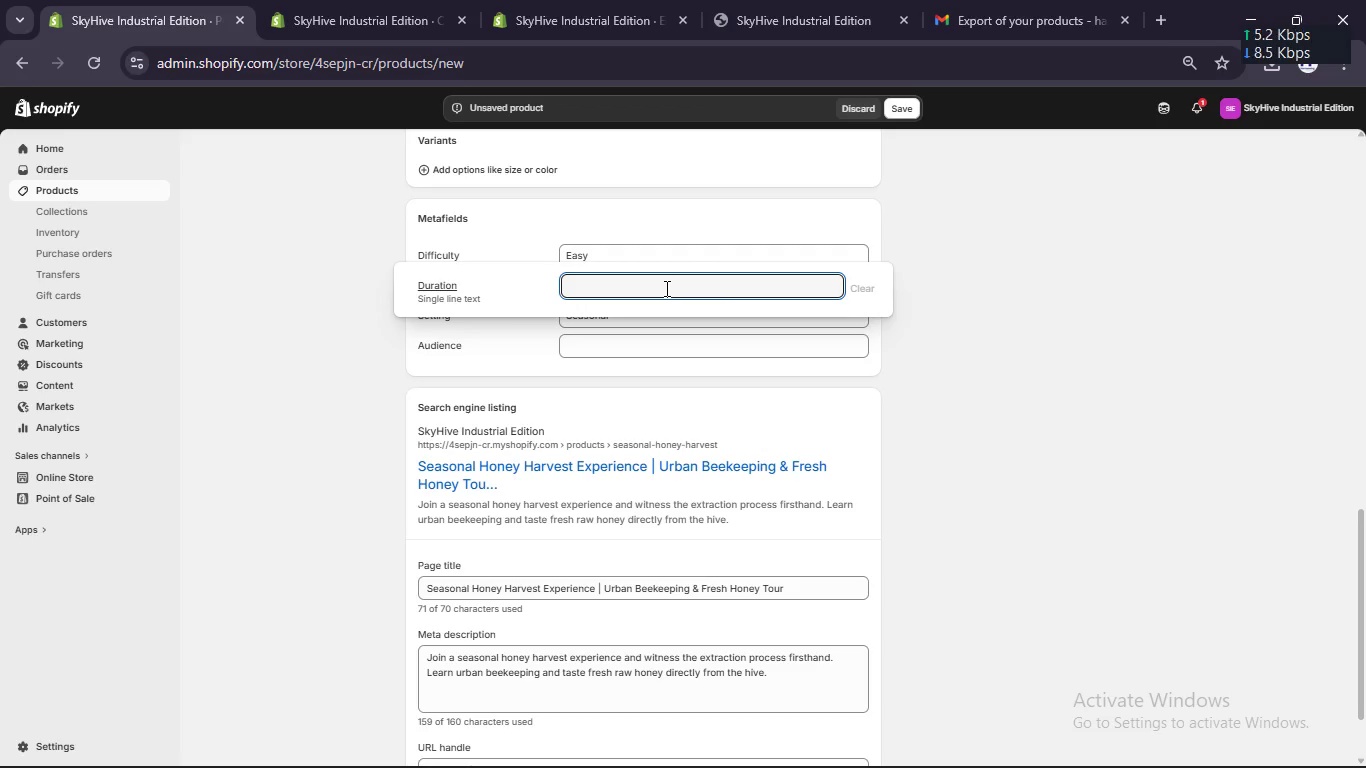 
type(1.5 hour)
 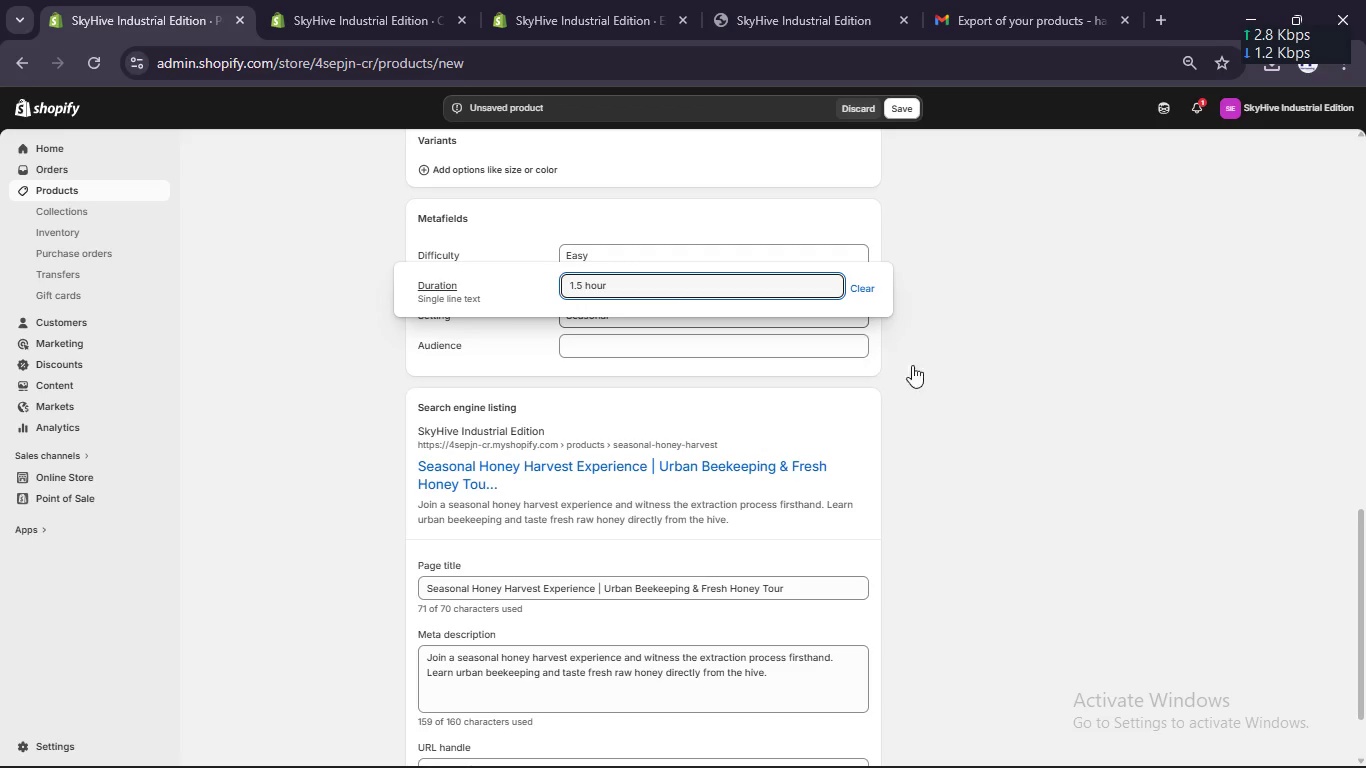 
left_click([957, 370])
 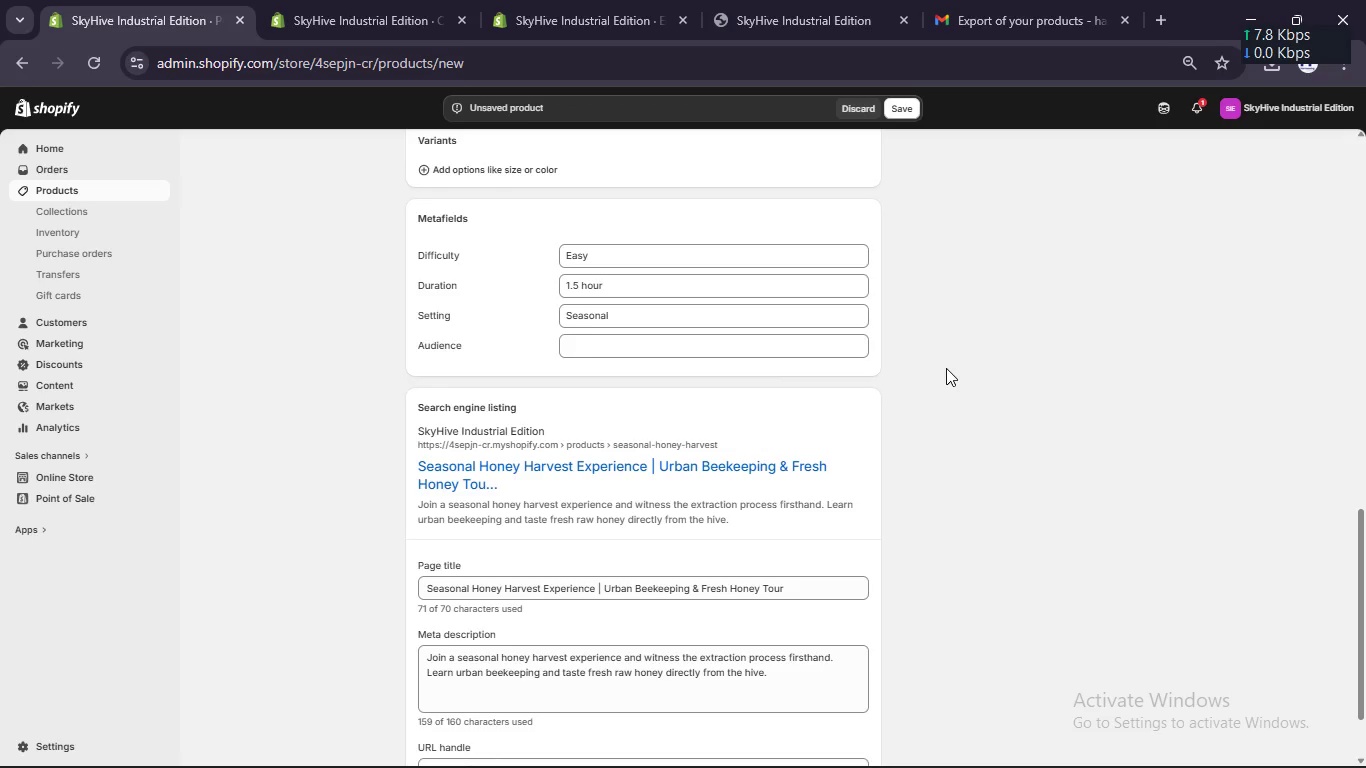 
scroll: coordinate [946, 368], scroll_direction: up, amount: 3.0
 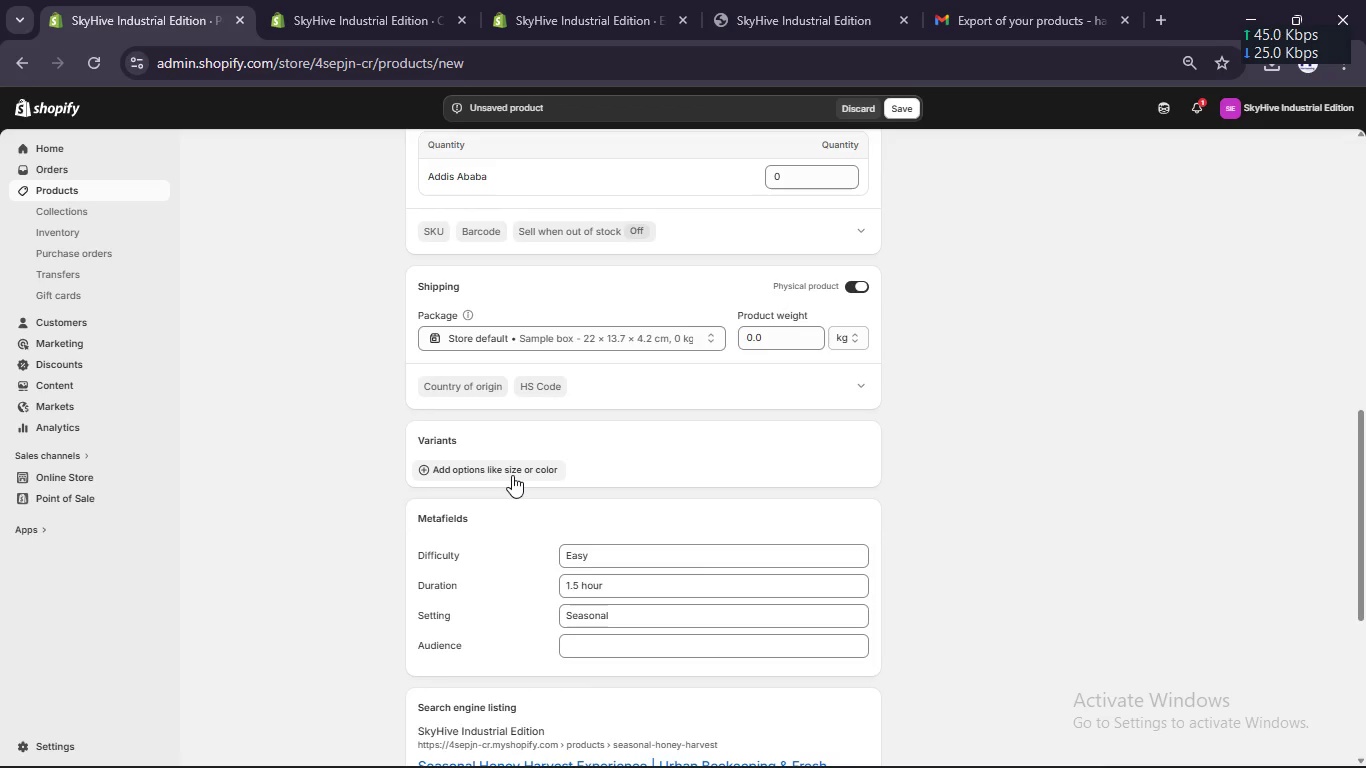 
left_click([512, 474])
 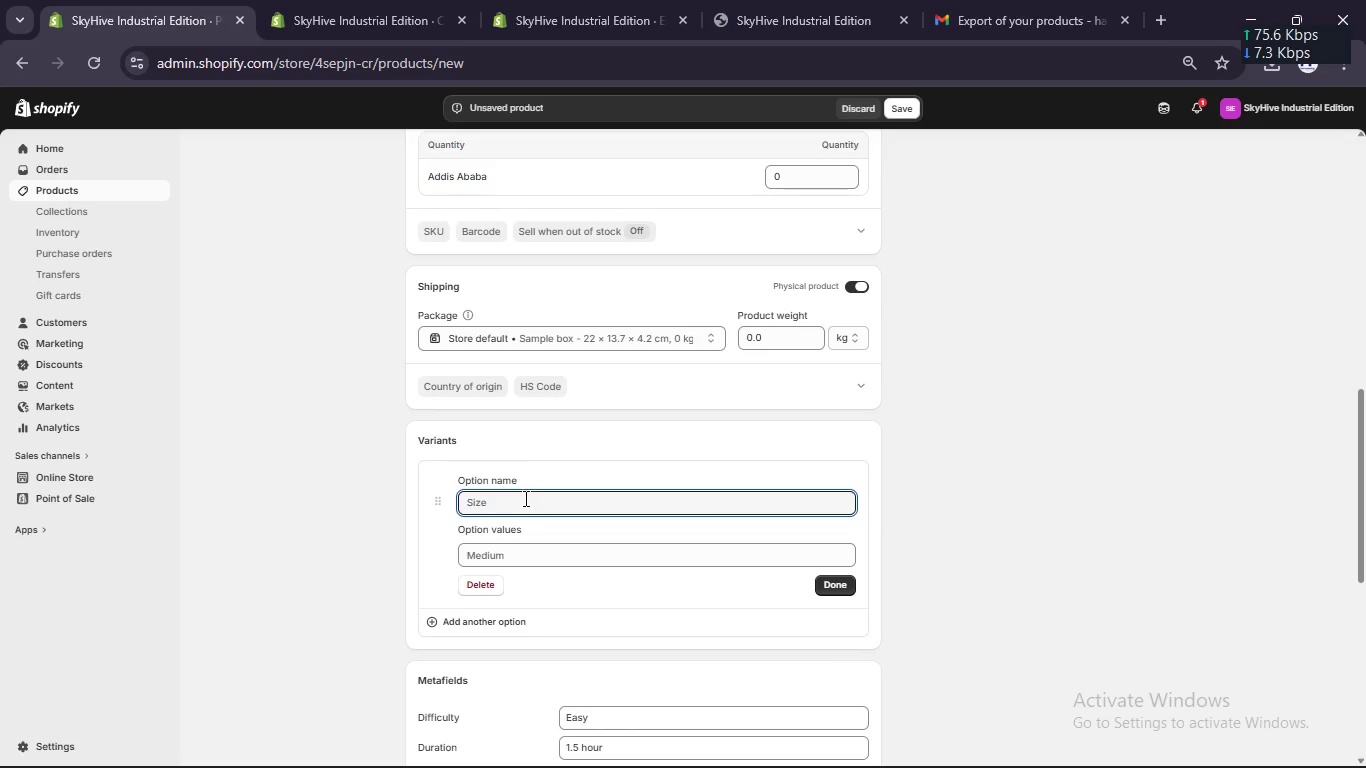 
left_click([525, 505])
 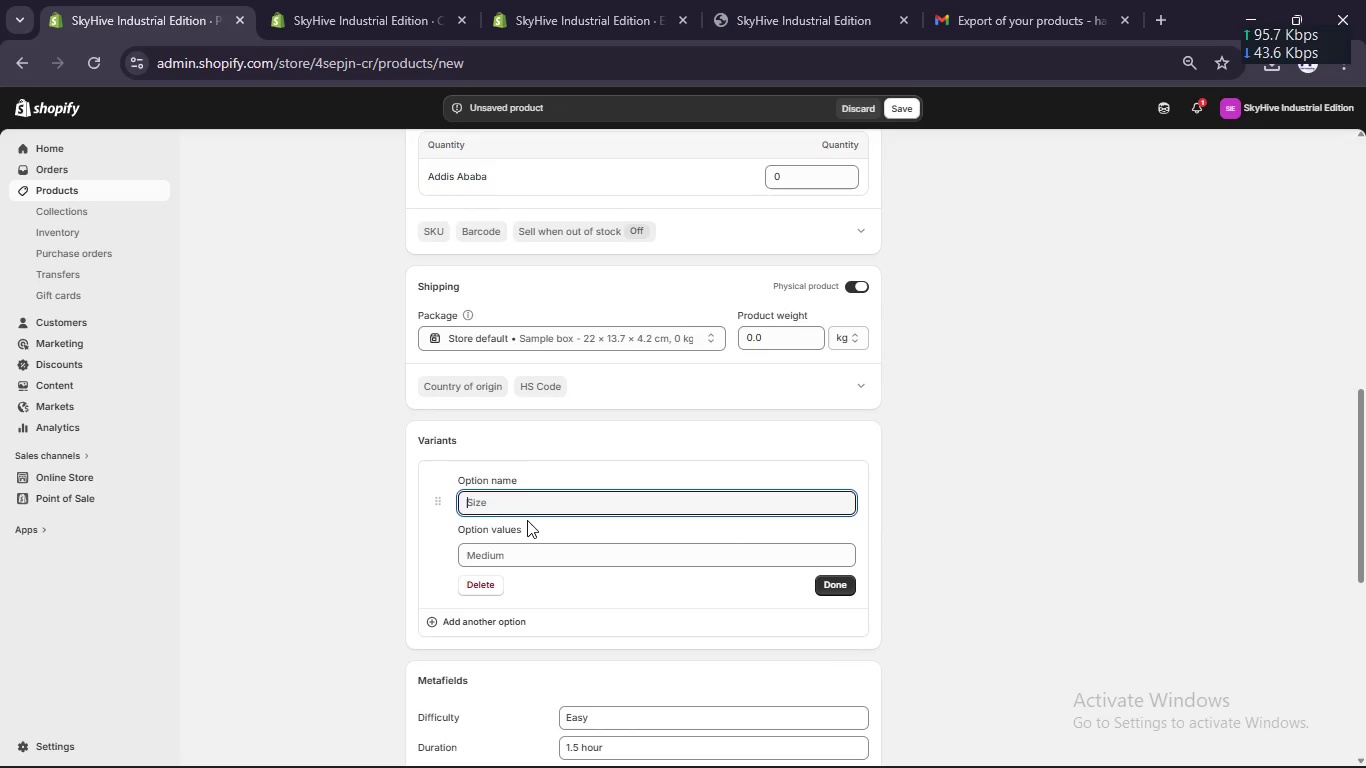 
type(Price Varian)
 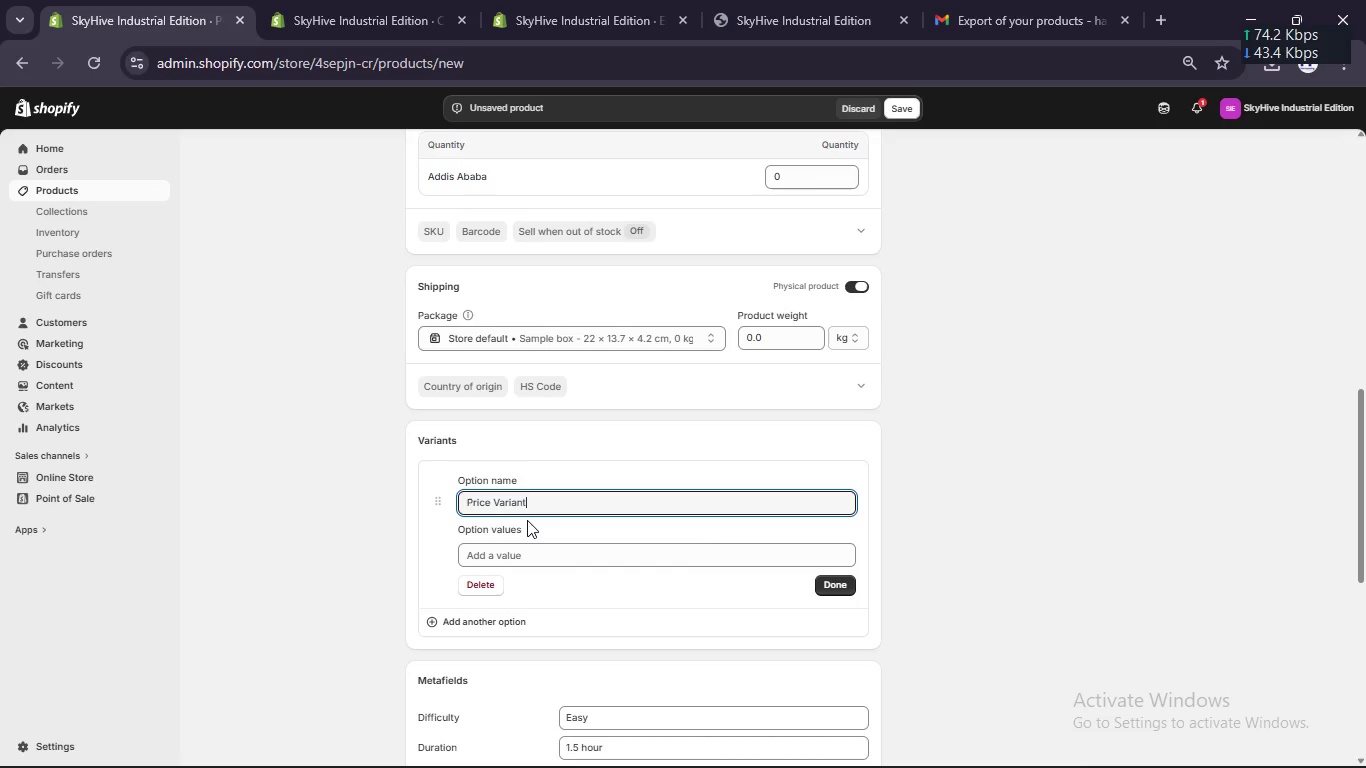 
hold_key(key=T, duration=0.33)
 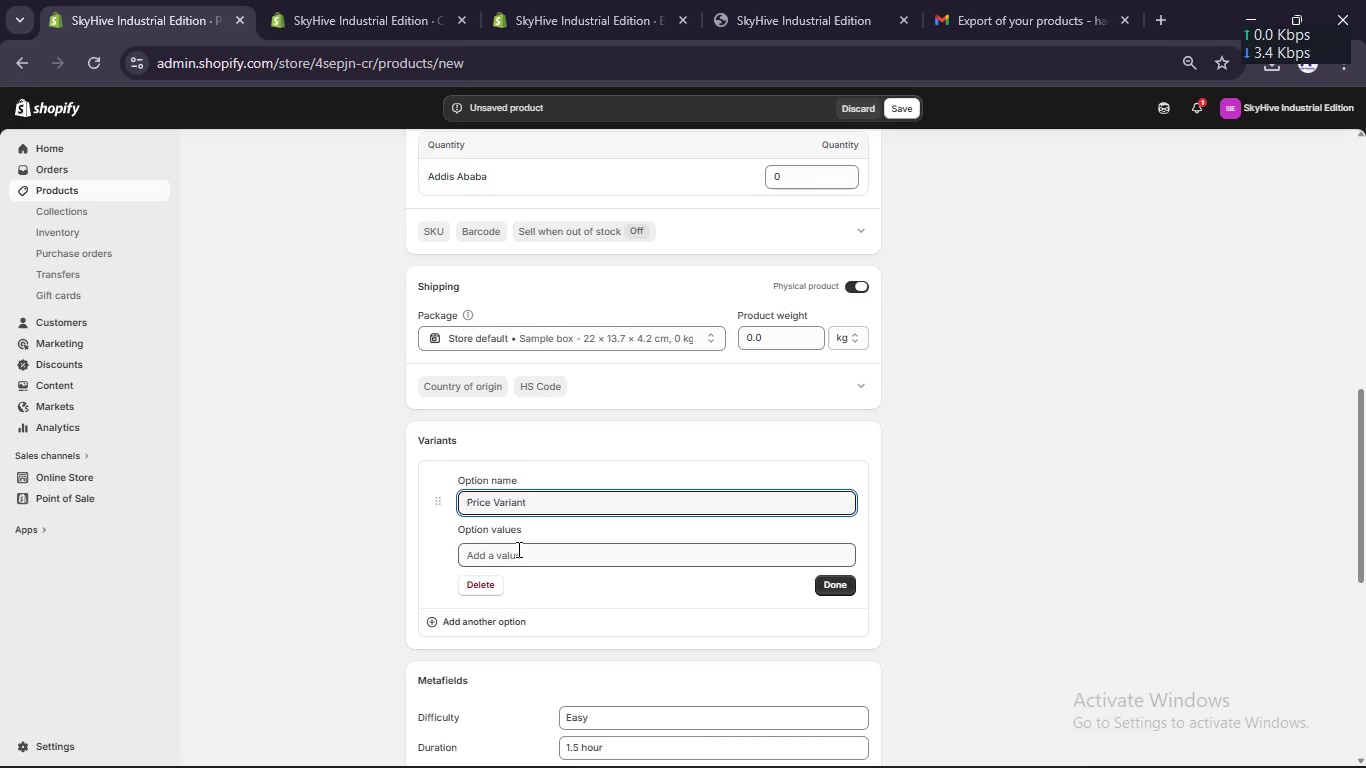 
left_click([519, 562])
 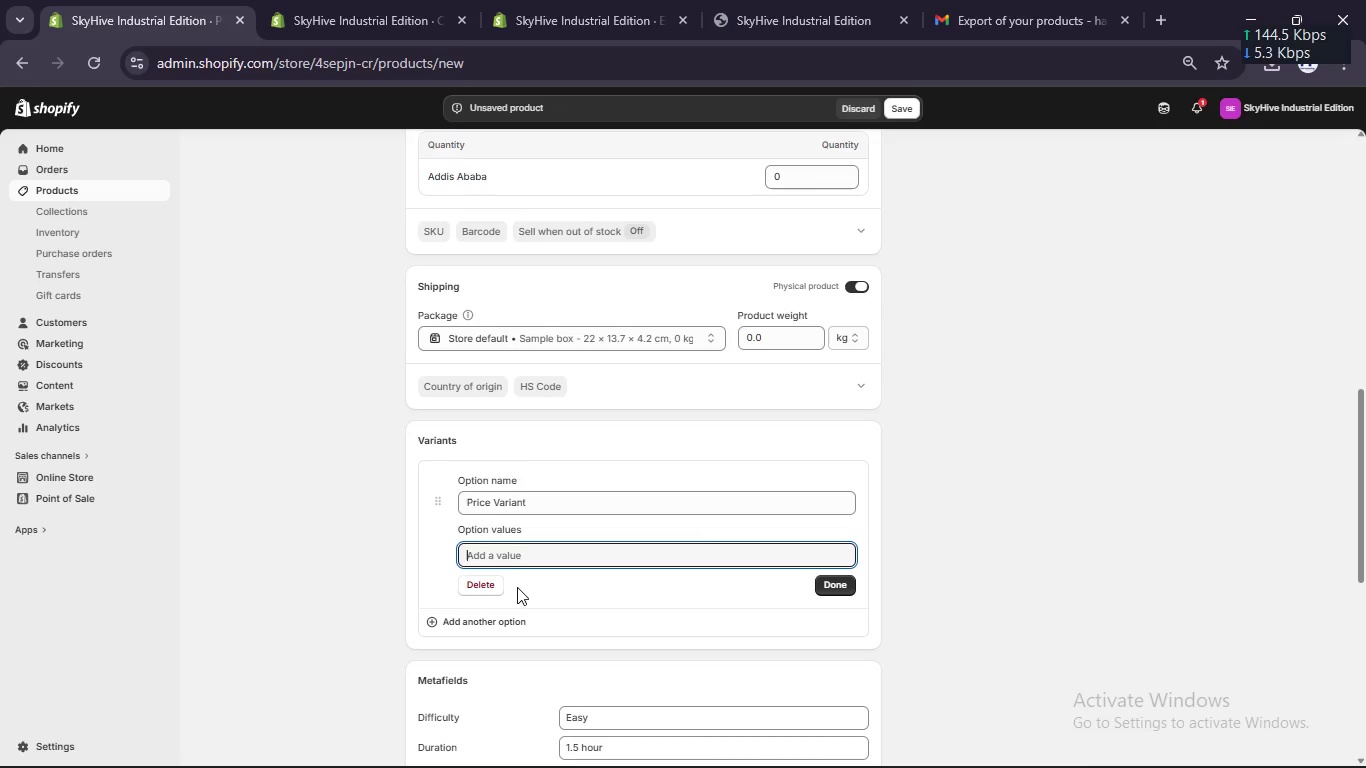 
type(Solo)
 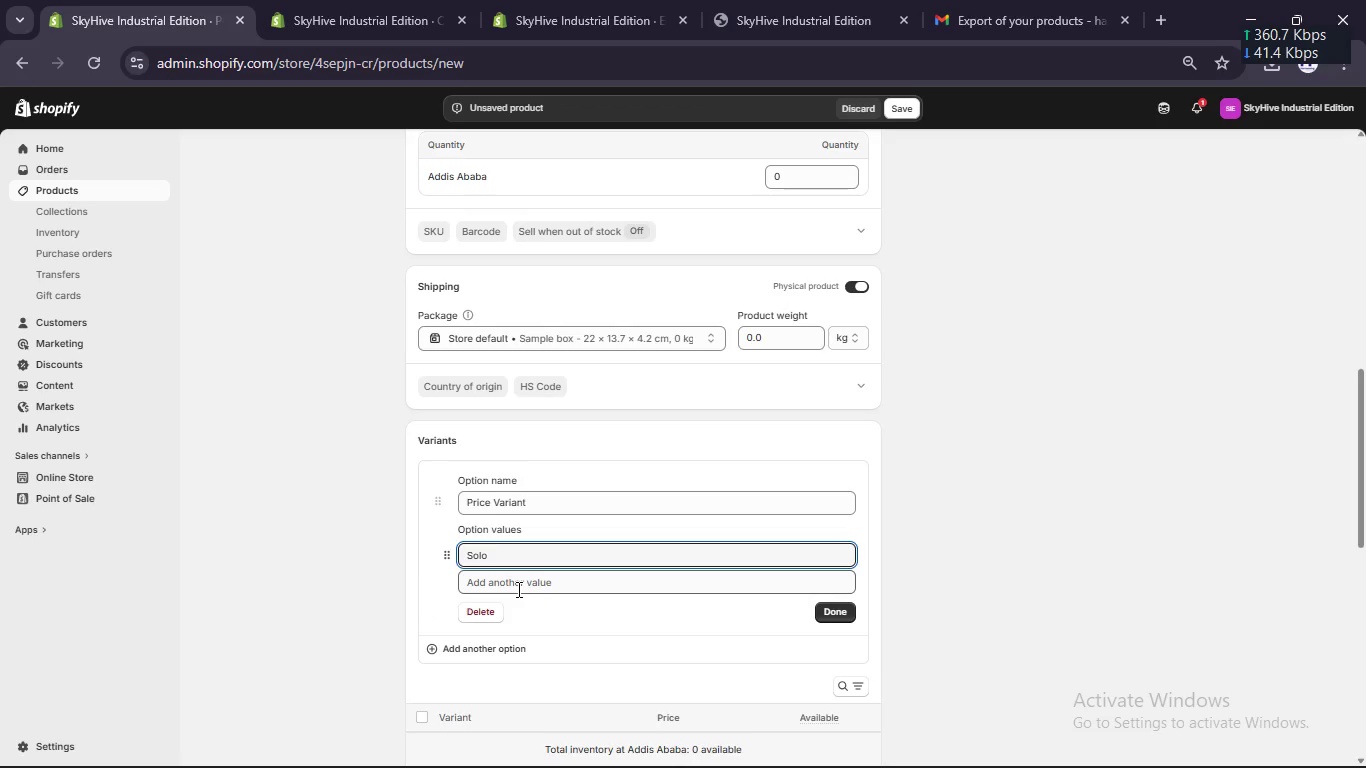 
left_click([518, 589])
 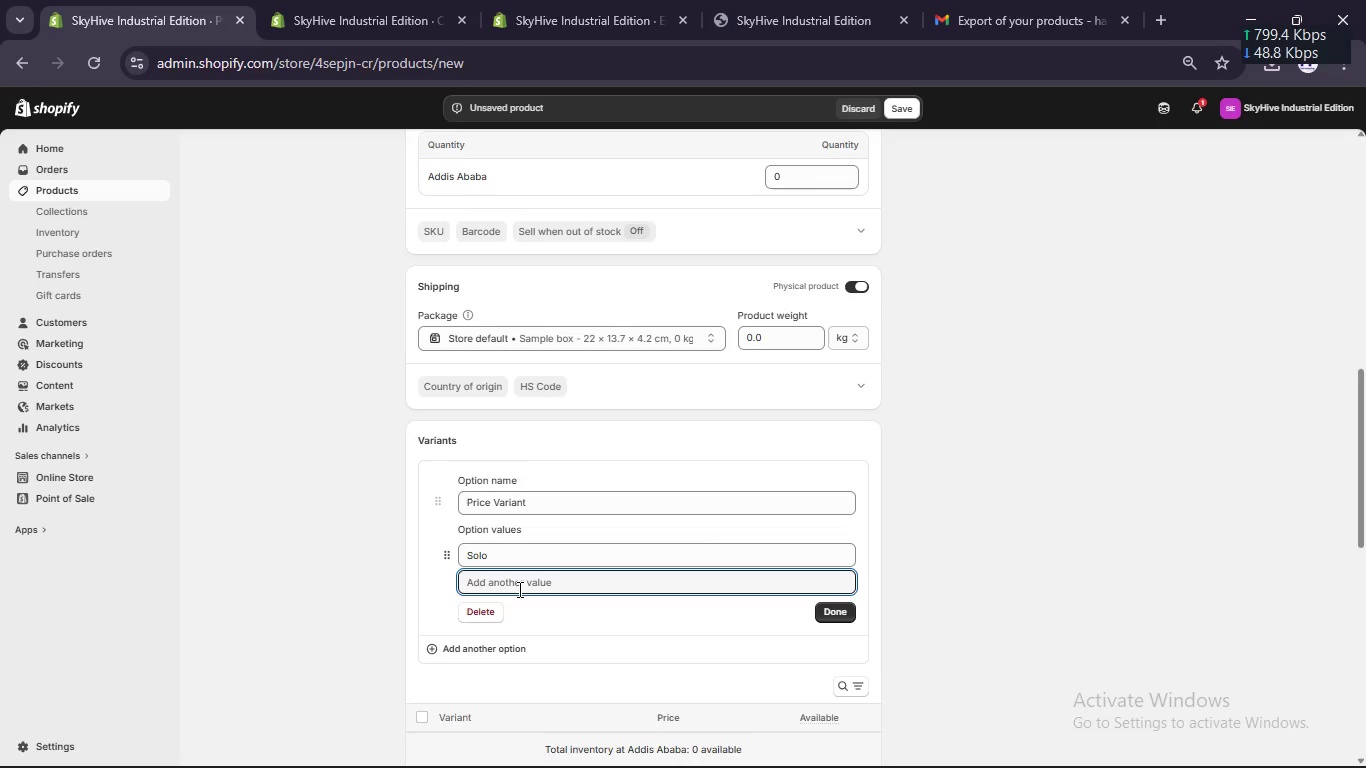 
type(Private Group)
 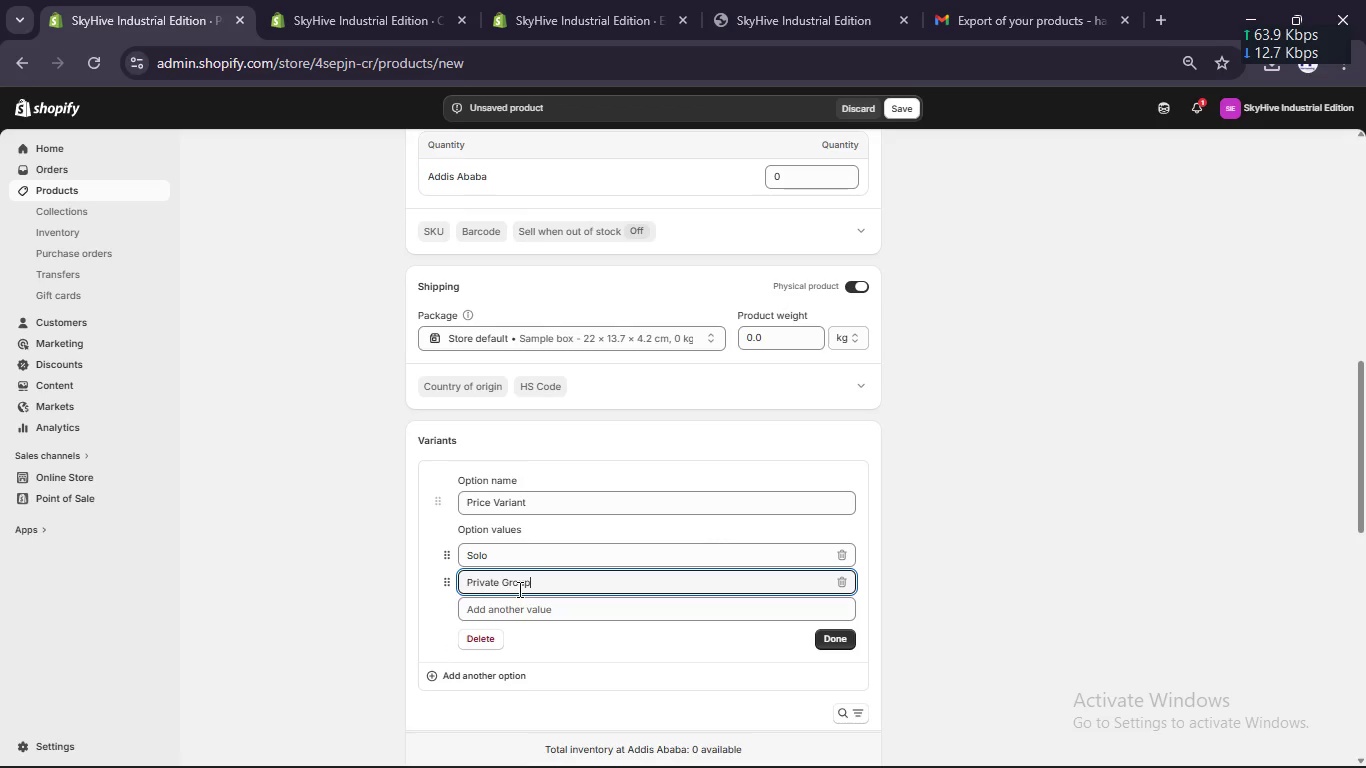 
left_click([830, 638])
 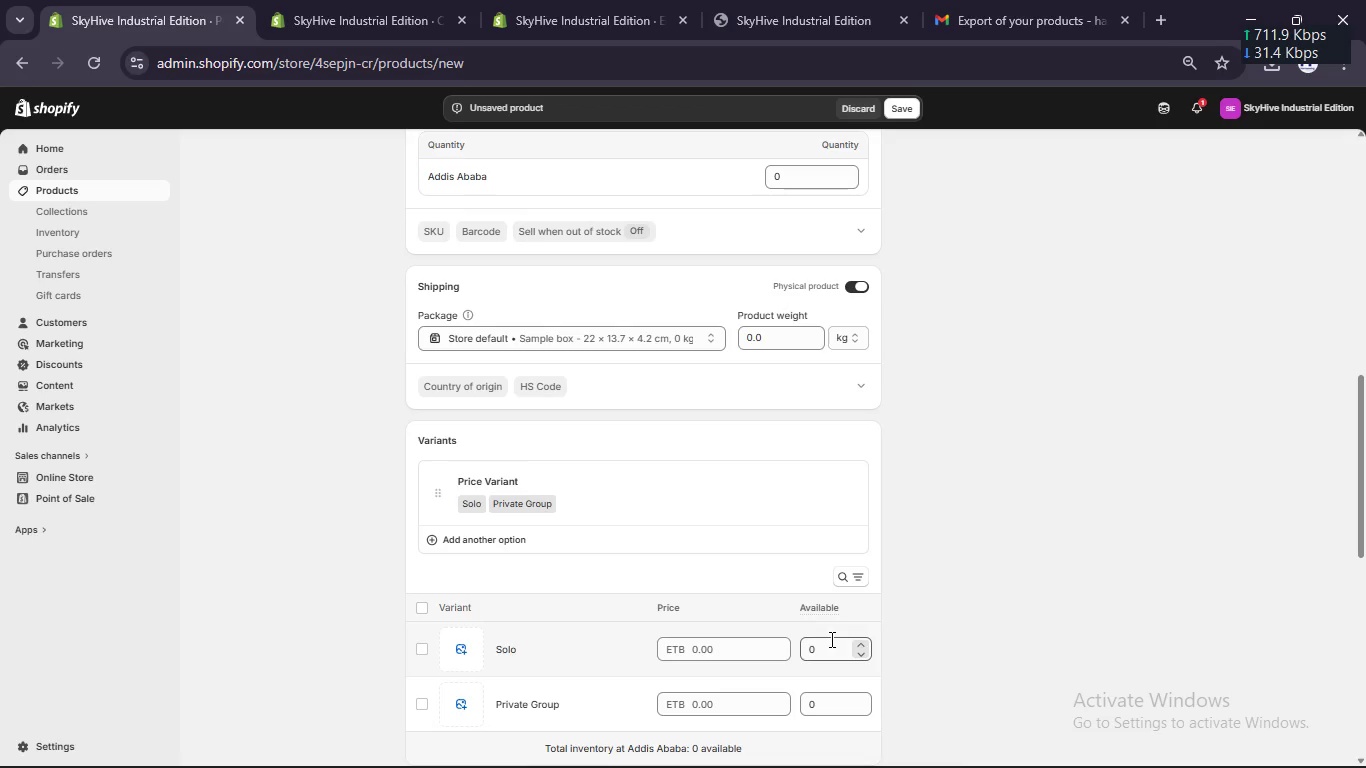 
wait(13.67)
 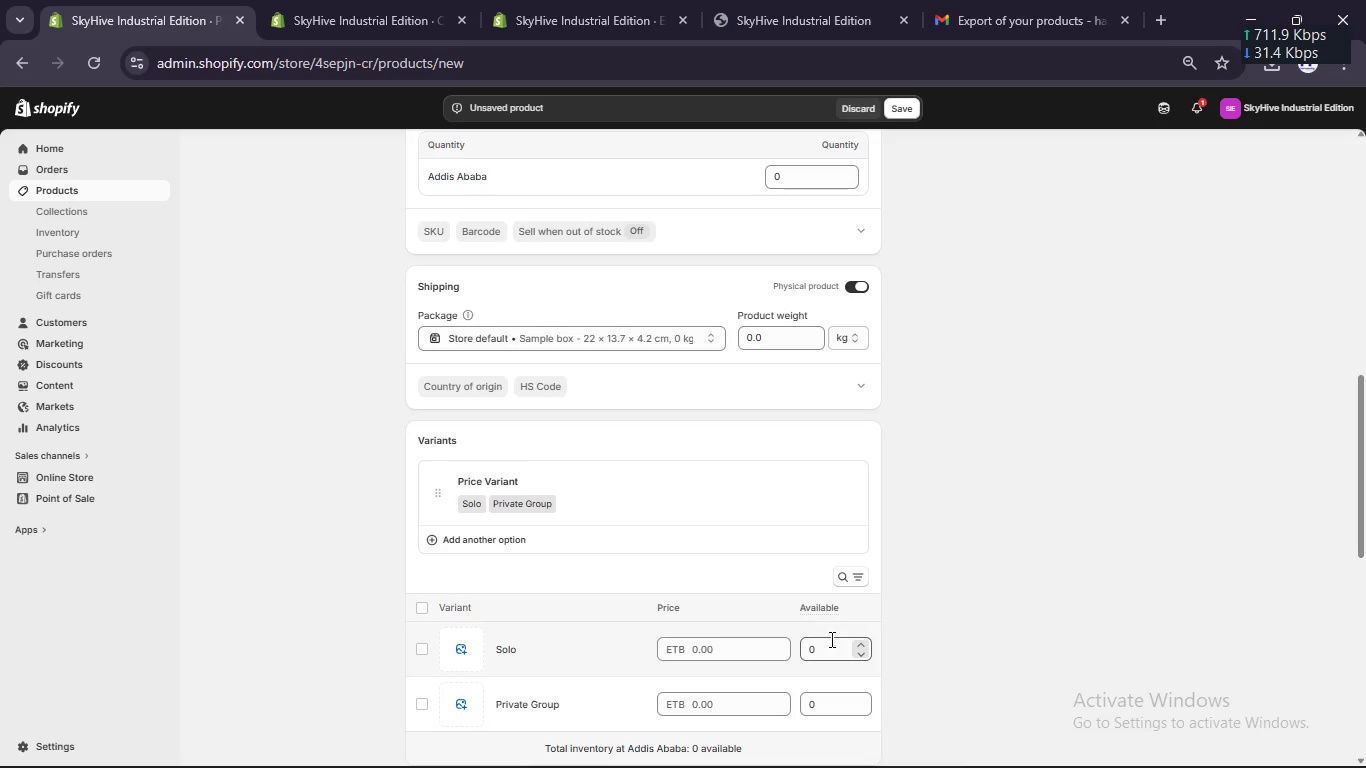 
left_click([860, 288])
 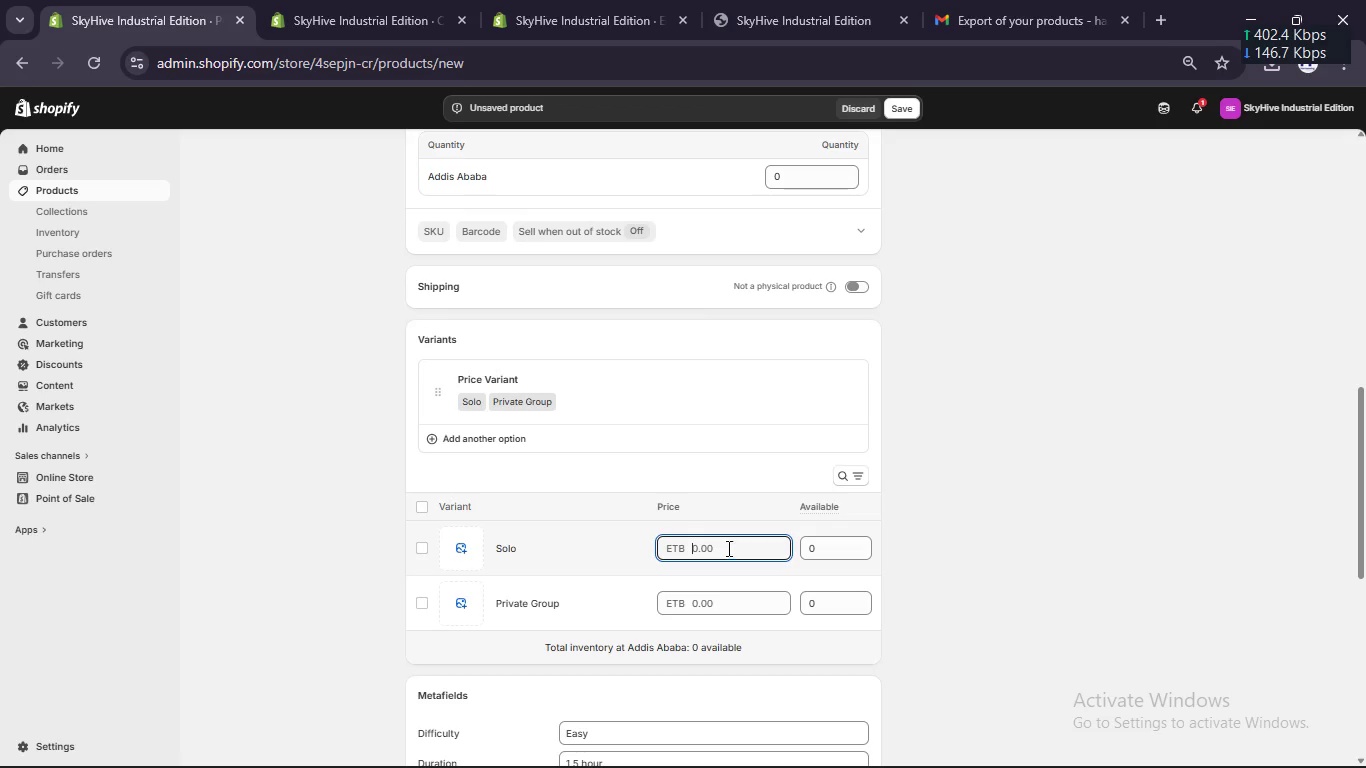 
key(Numpad4)
 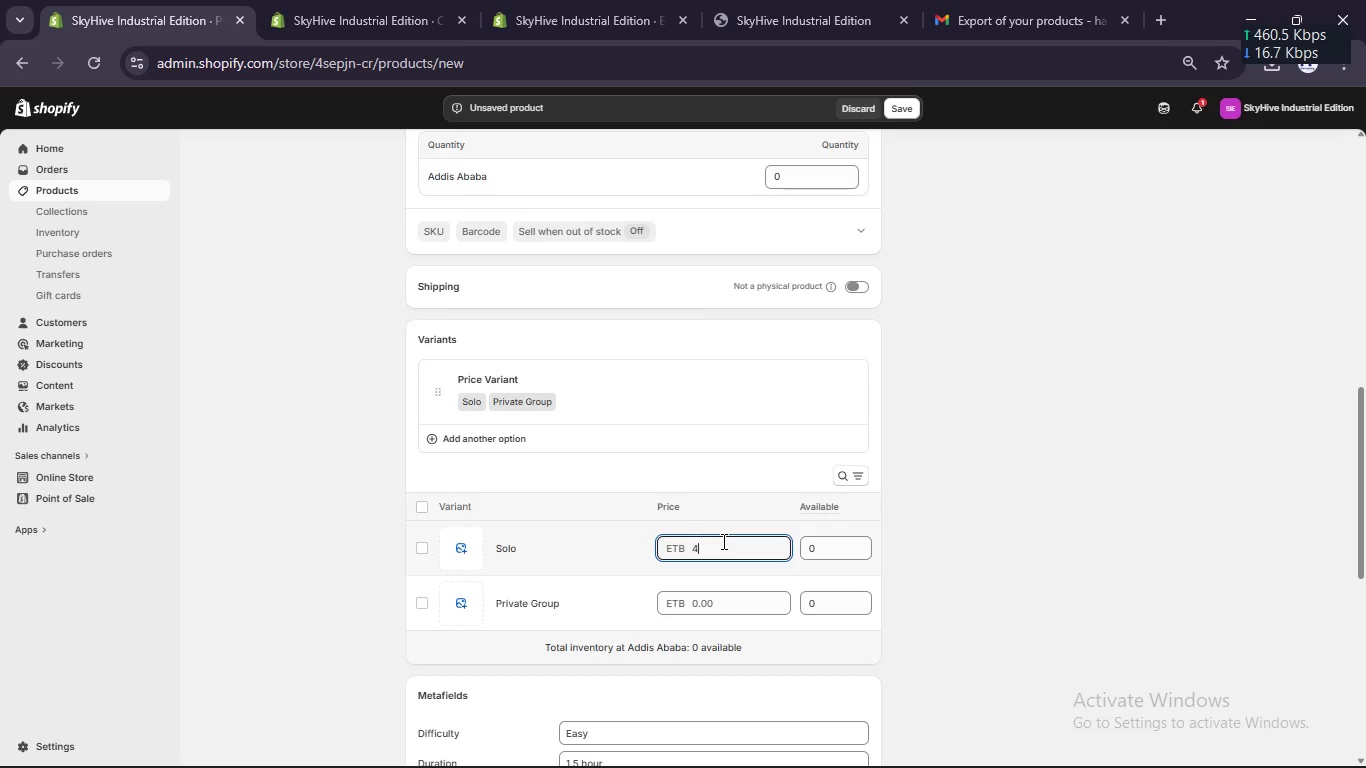 
key(Numpad5)
 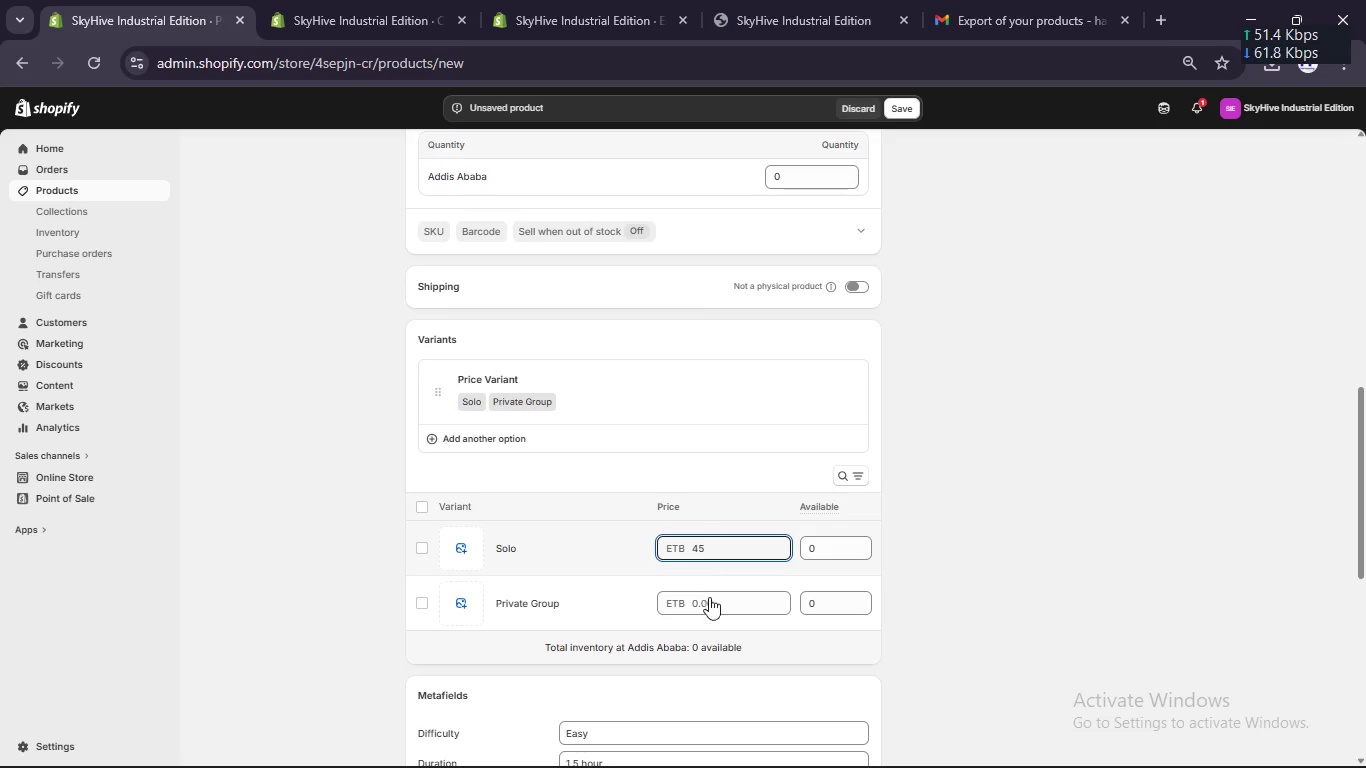 
left_click([711, 607])
 